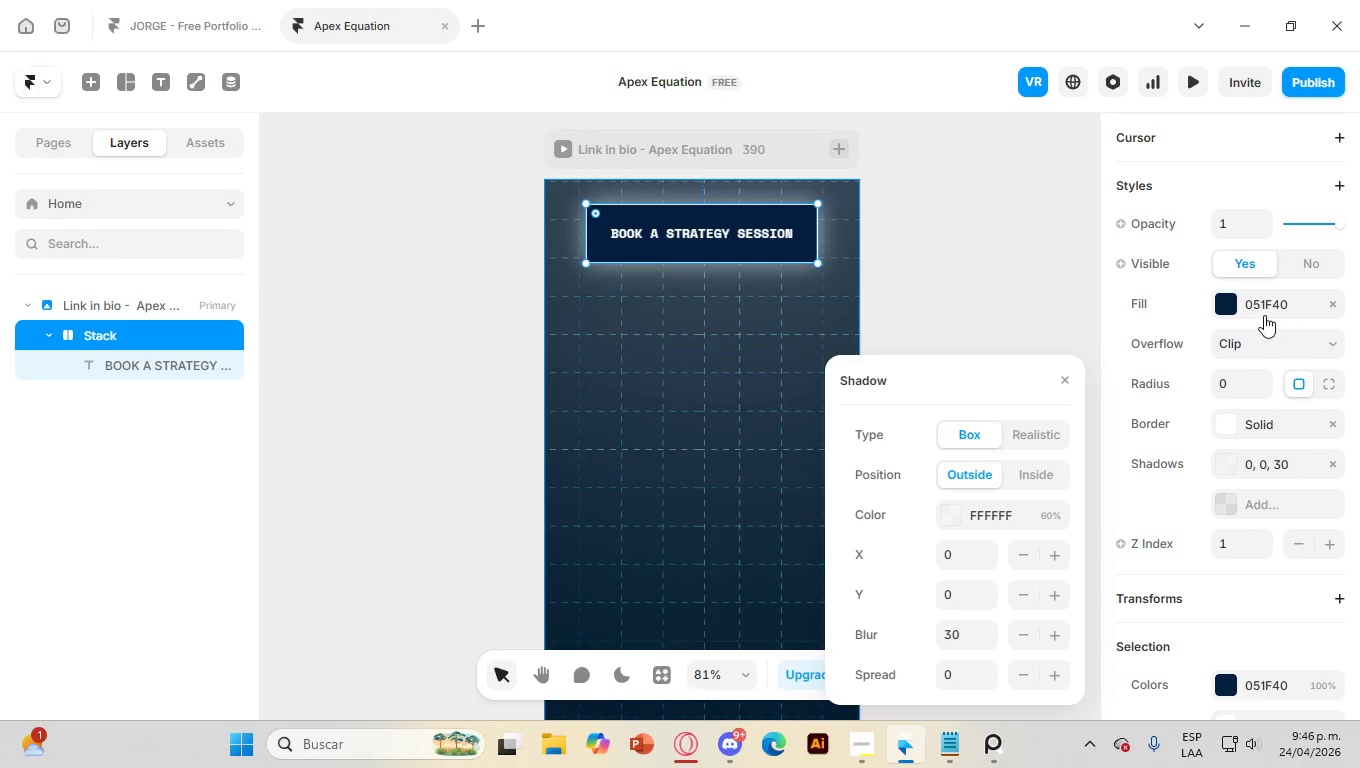 
scroll: coordinate [1282, 415], scroll_direction: up, amount: 8.0
 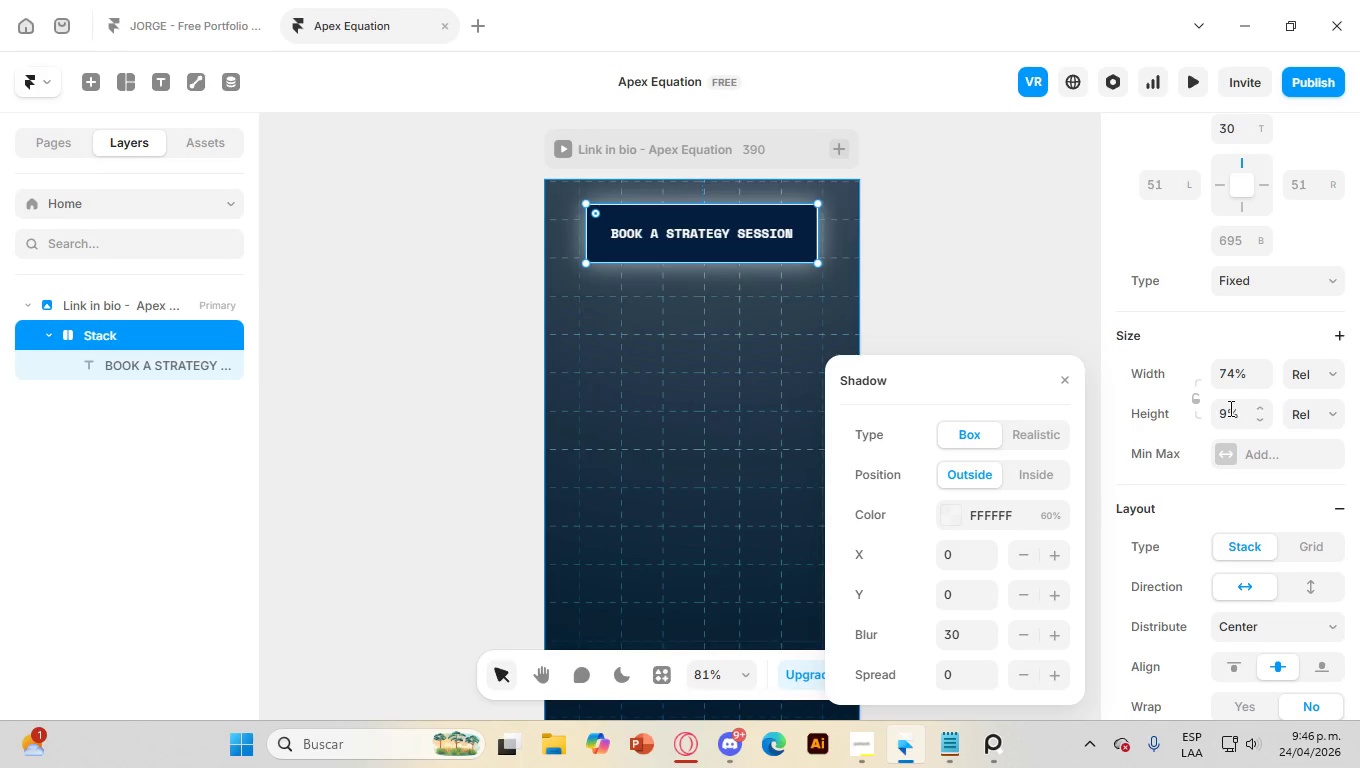 
double_click([1225, 411])
 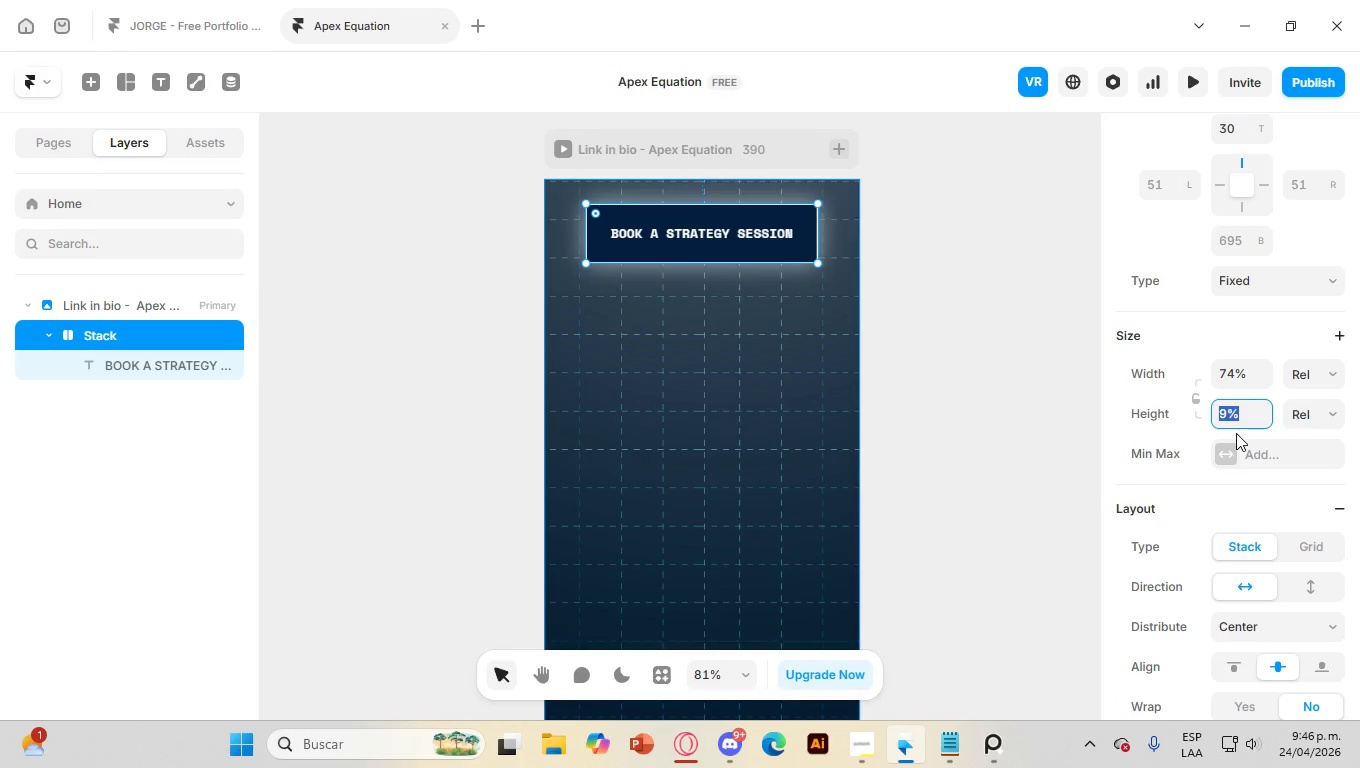 
key(ArrowDown)
 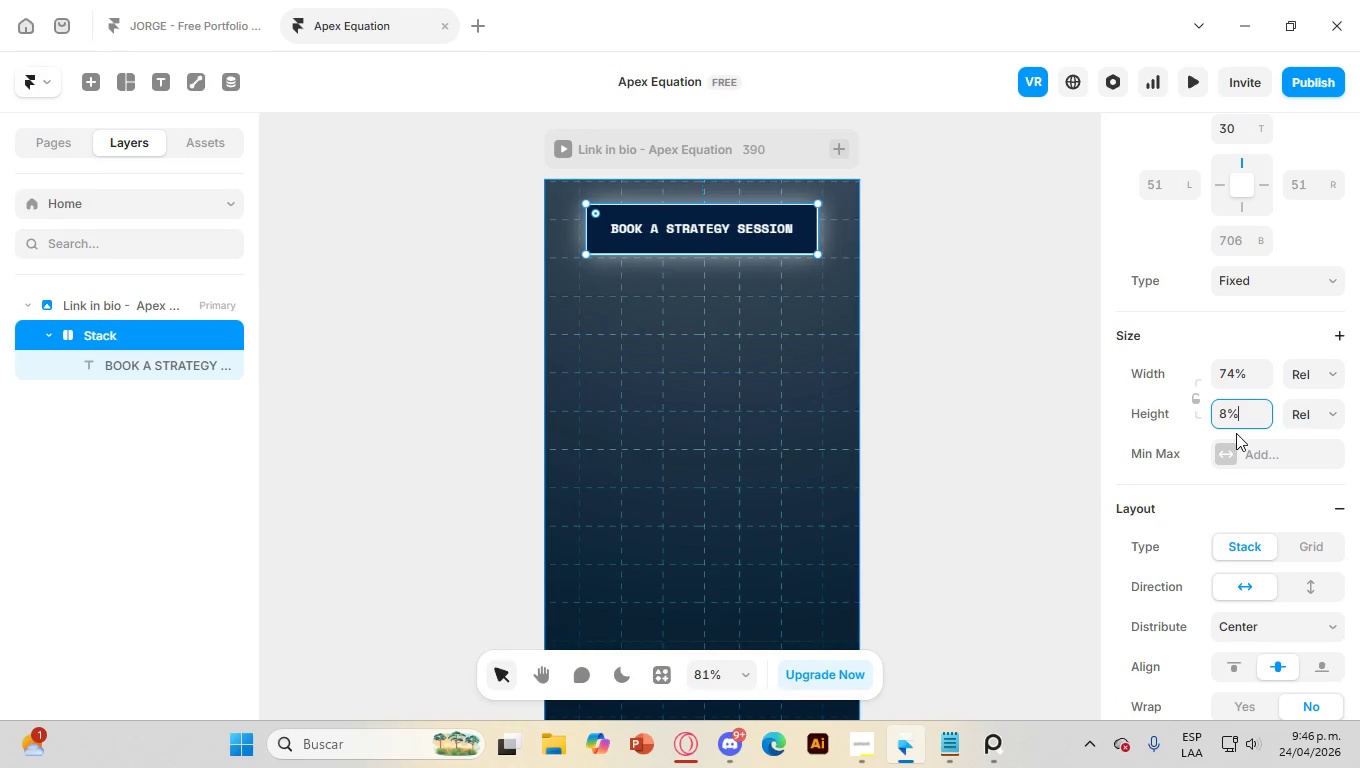 
key(ArrowDown)
 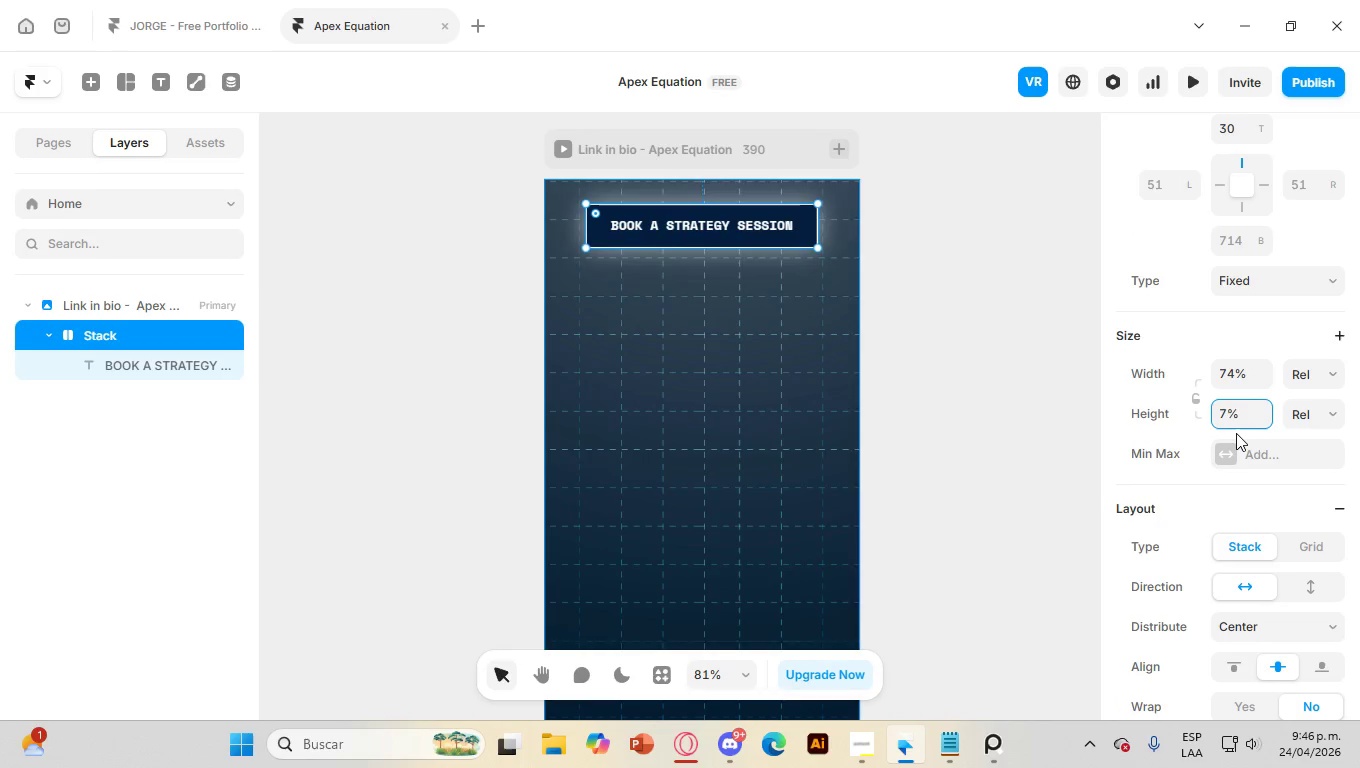 
key(ArrowDown)
 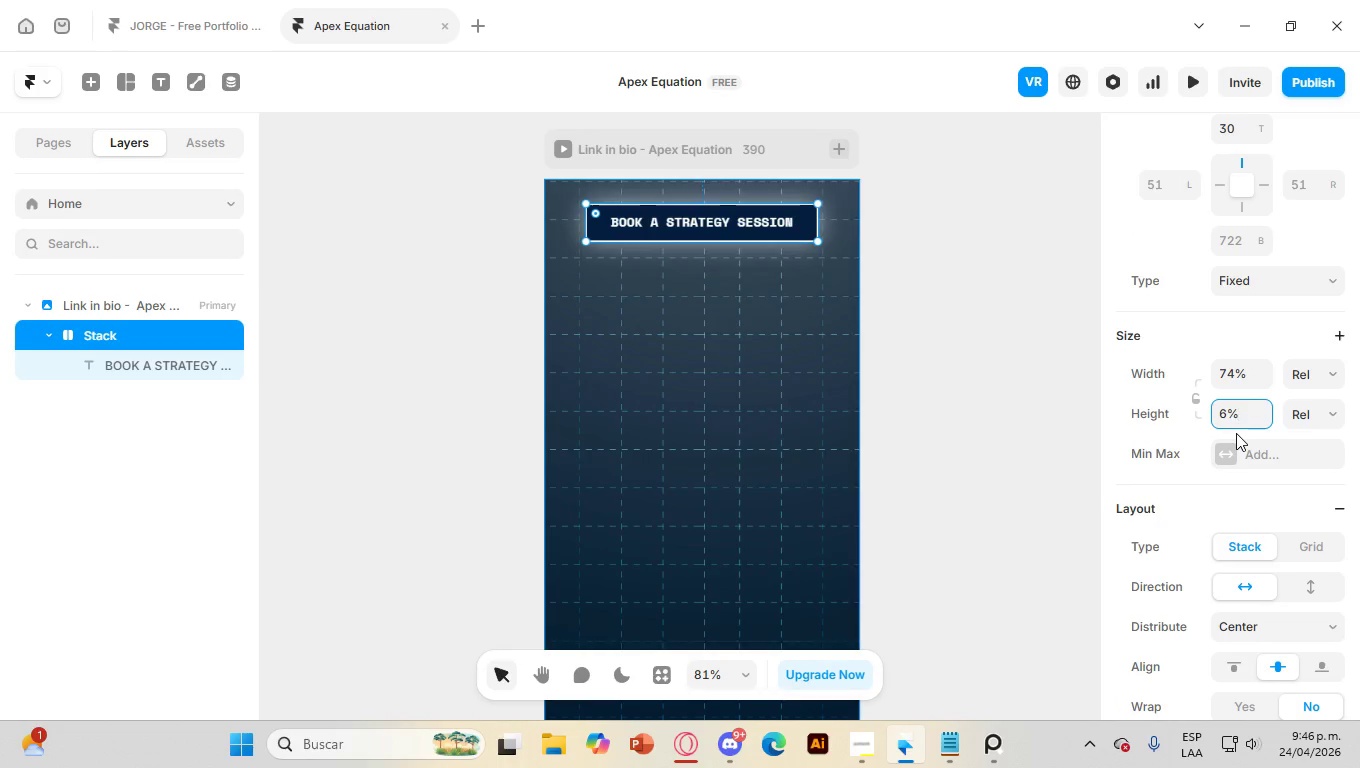 
key(ArrowUp)
 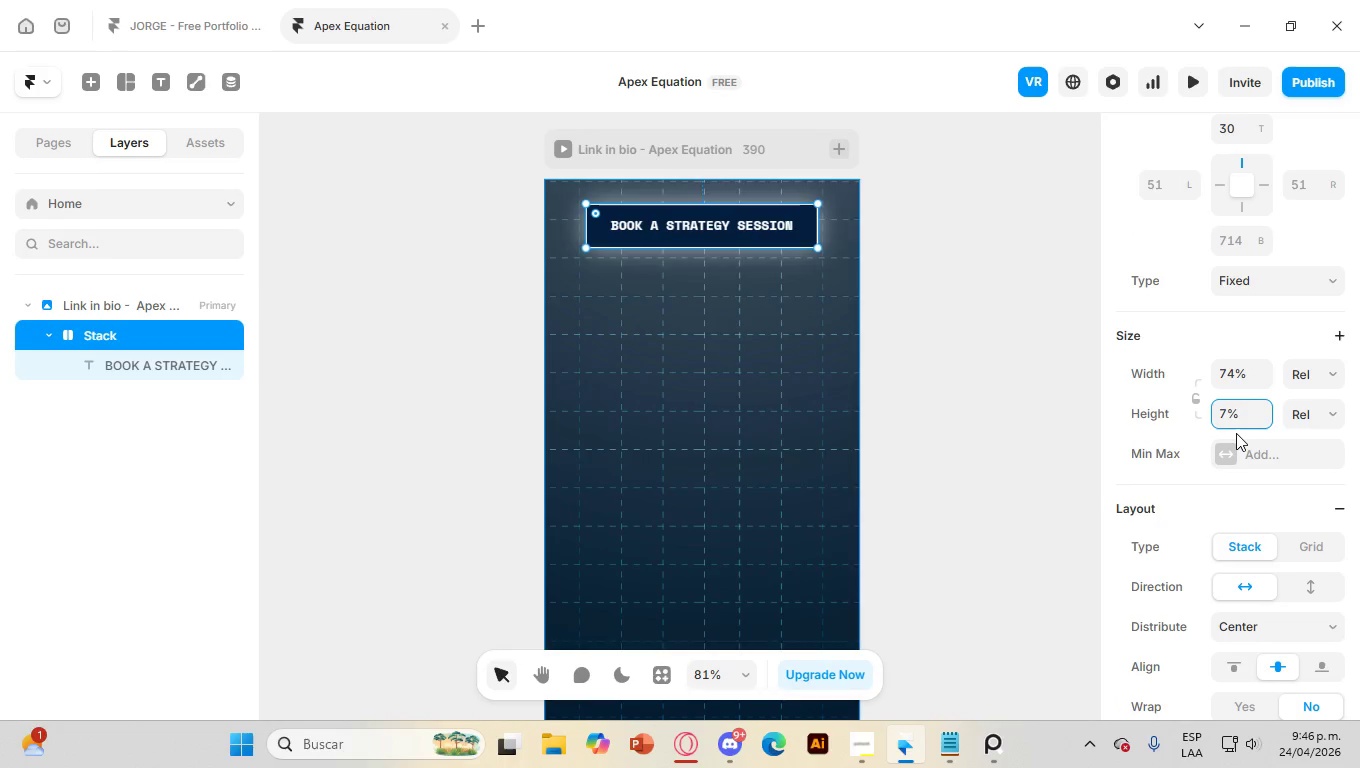 
key(ArrowUp)
 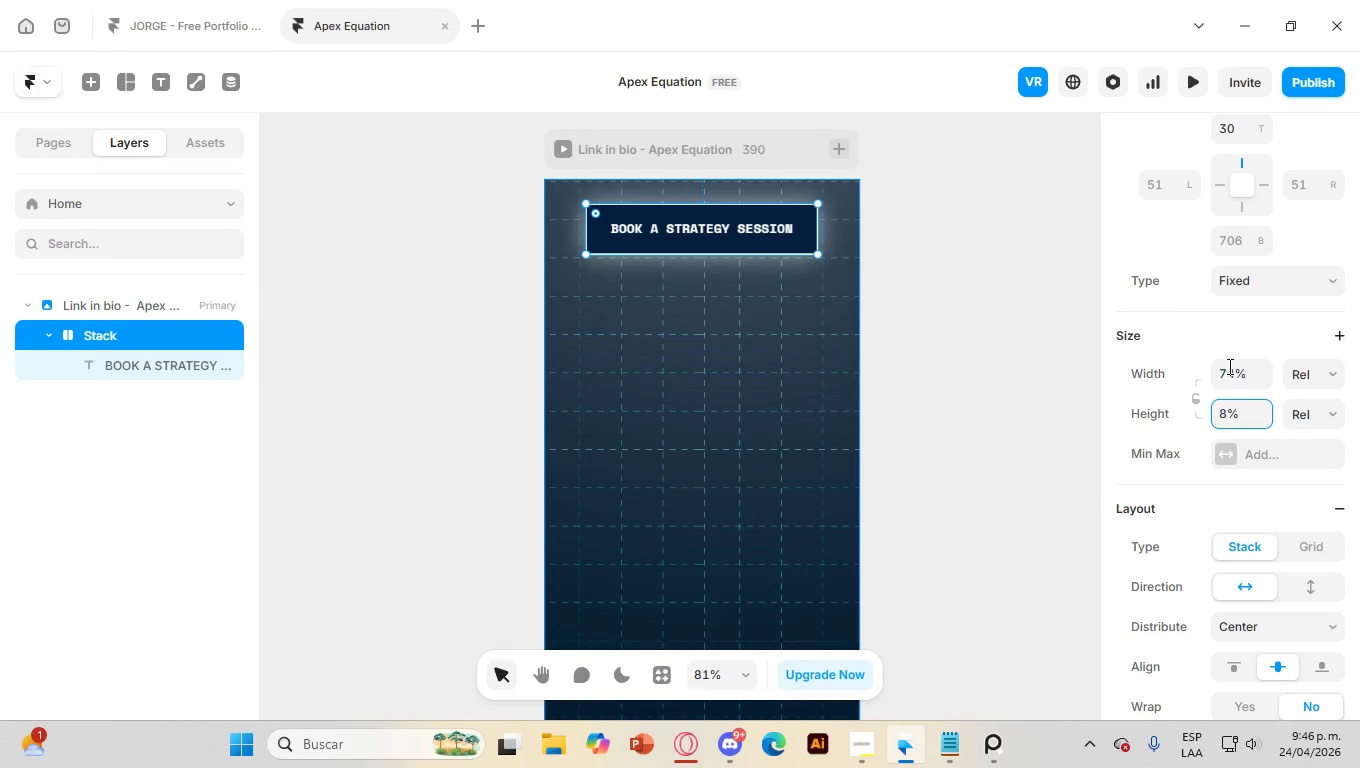 
double_click([1241, 376])
 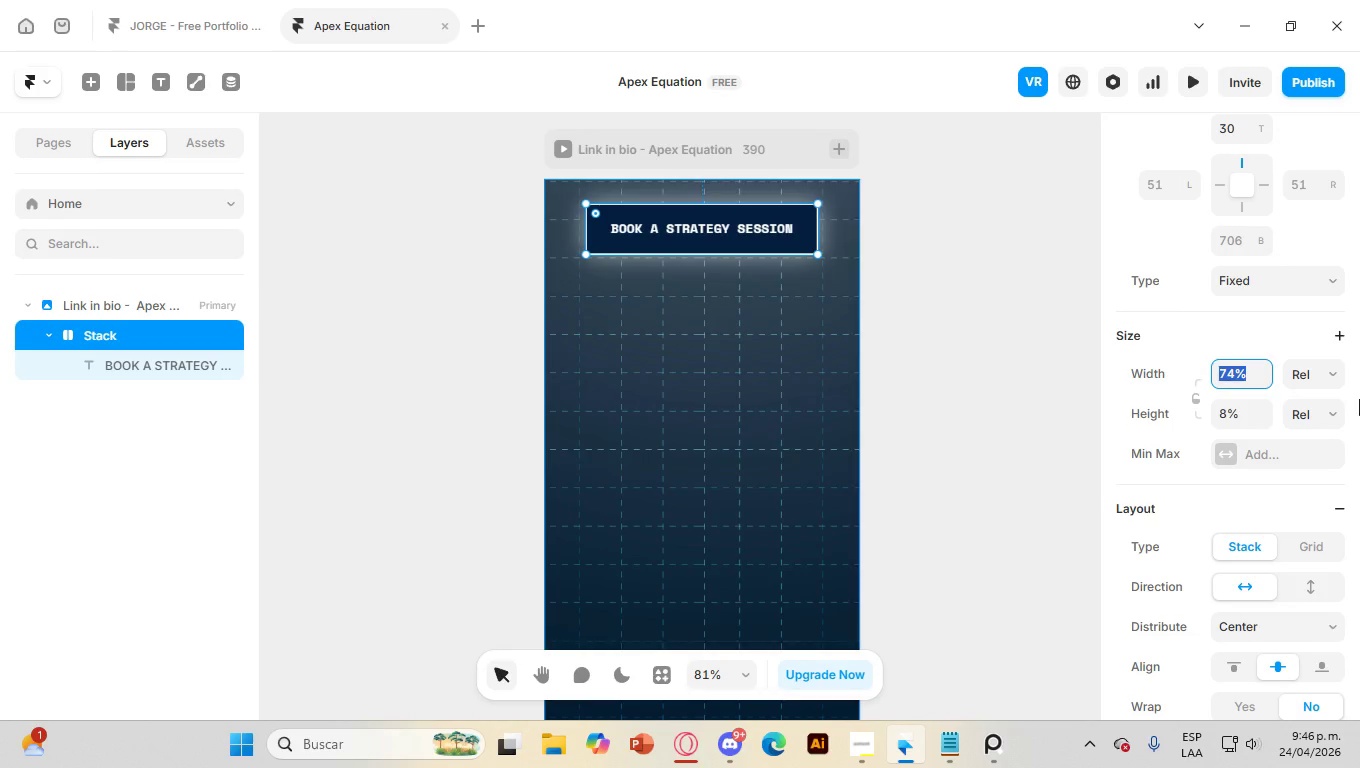 
key(ArrowDown)
 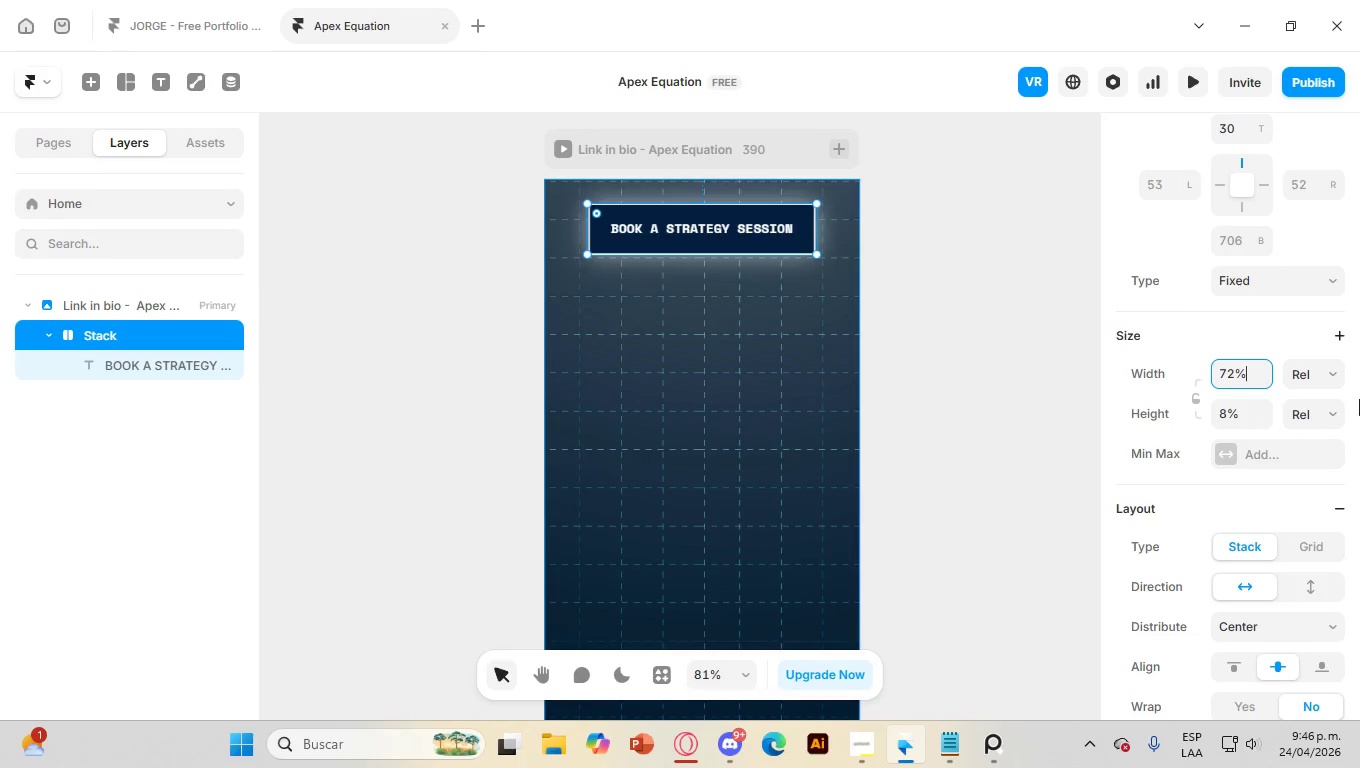 
key(ArrowDown)
 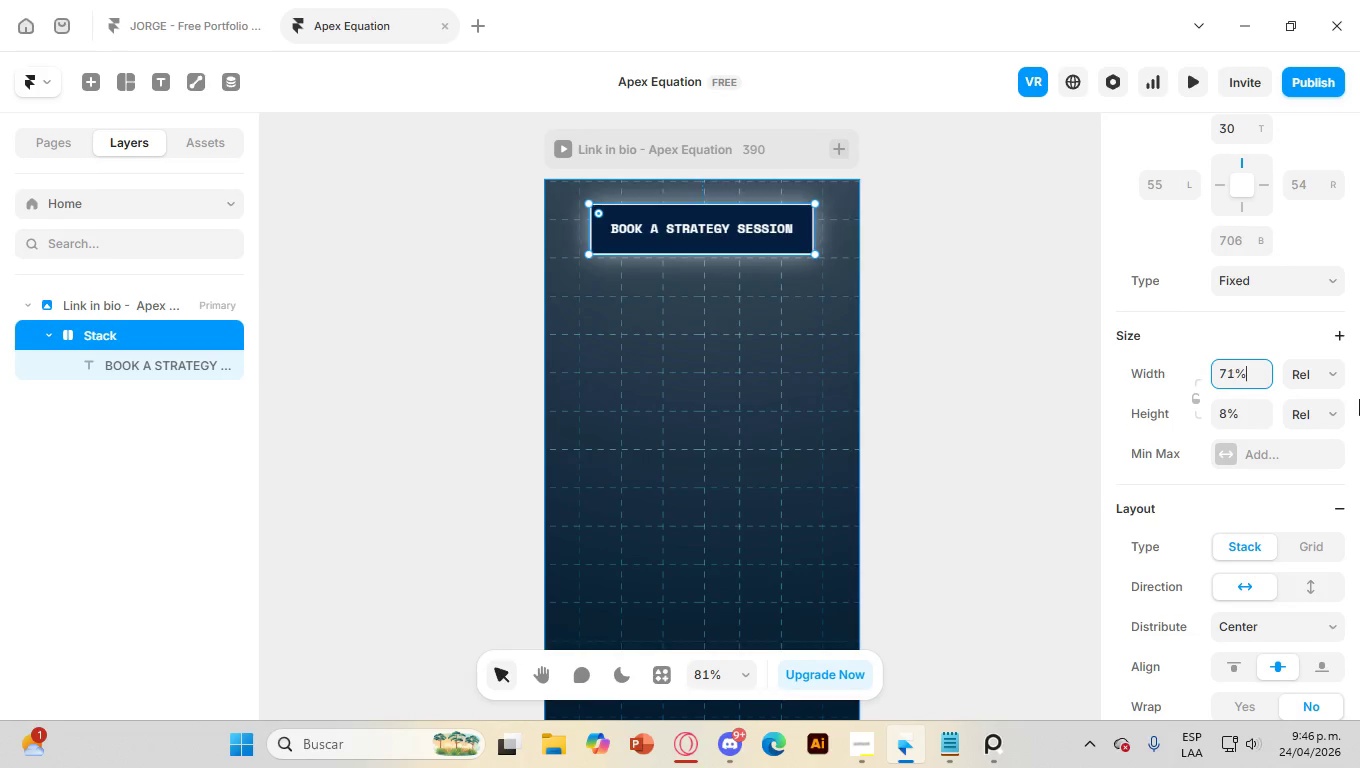 
key(ArrowDown)
 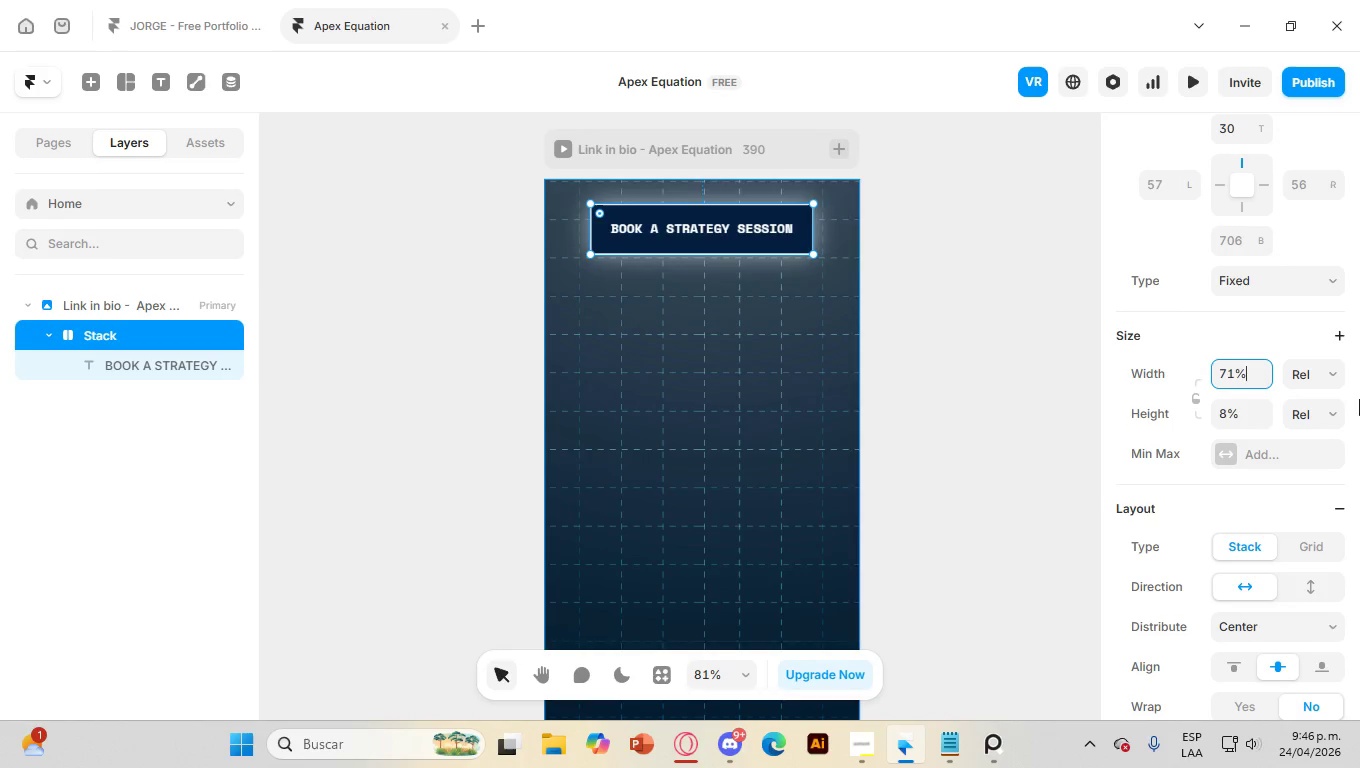 
key(ArrowDown)
 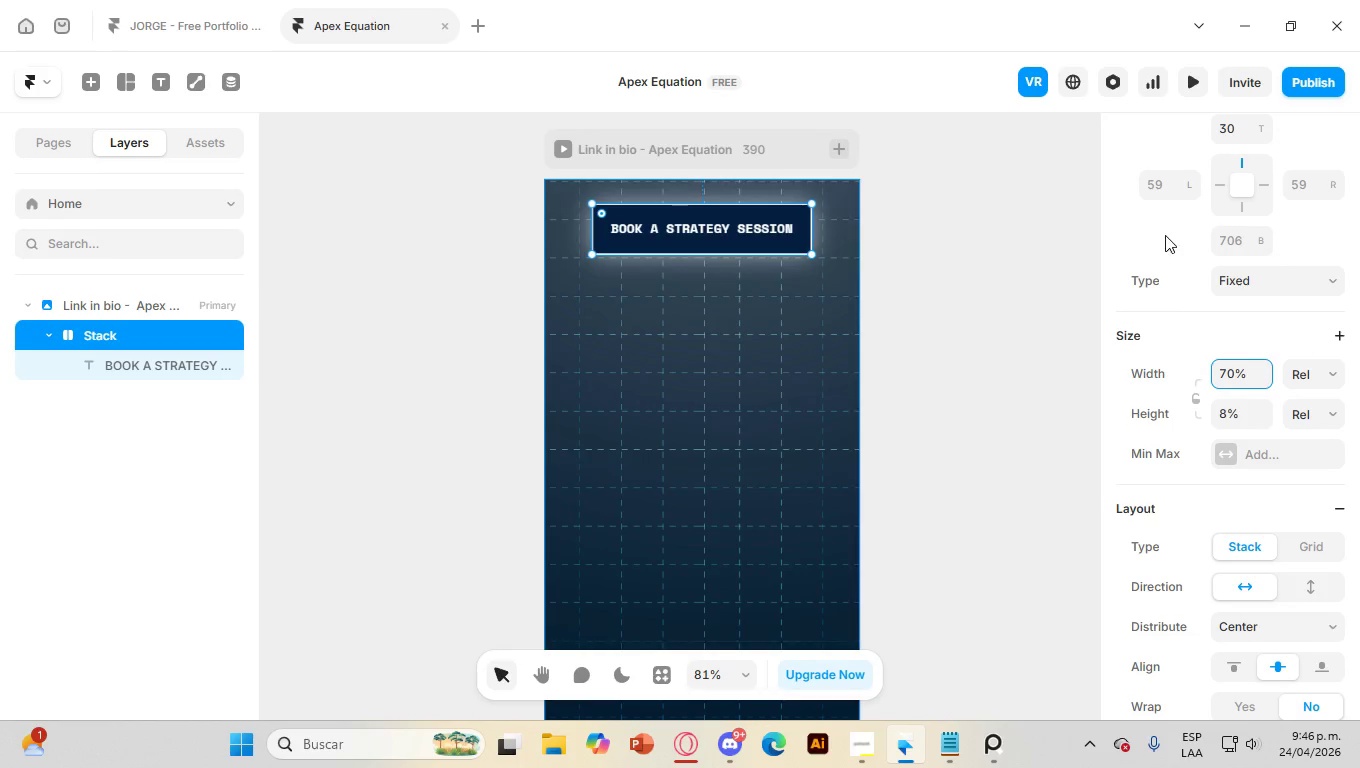 
left_click([954, 268])
 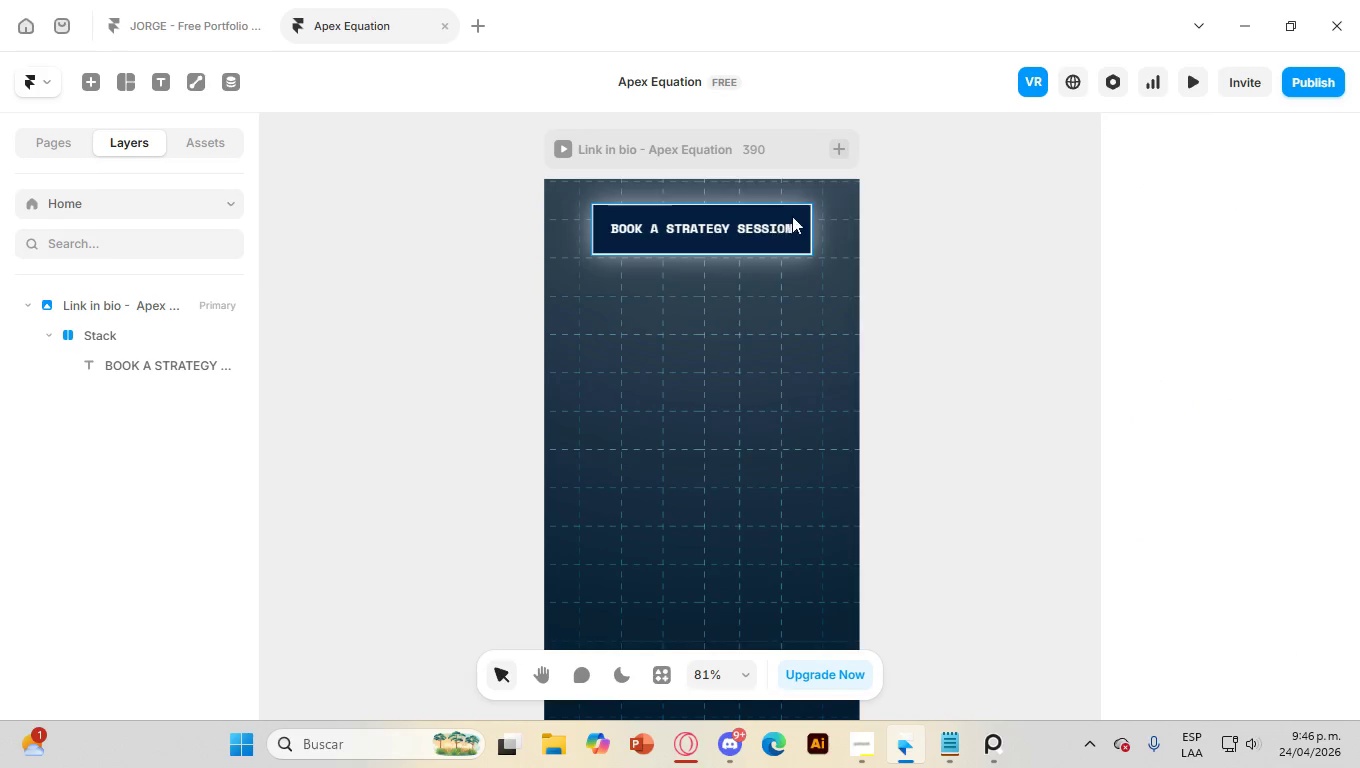 
left_click([797, 216])
 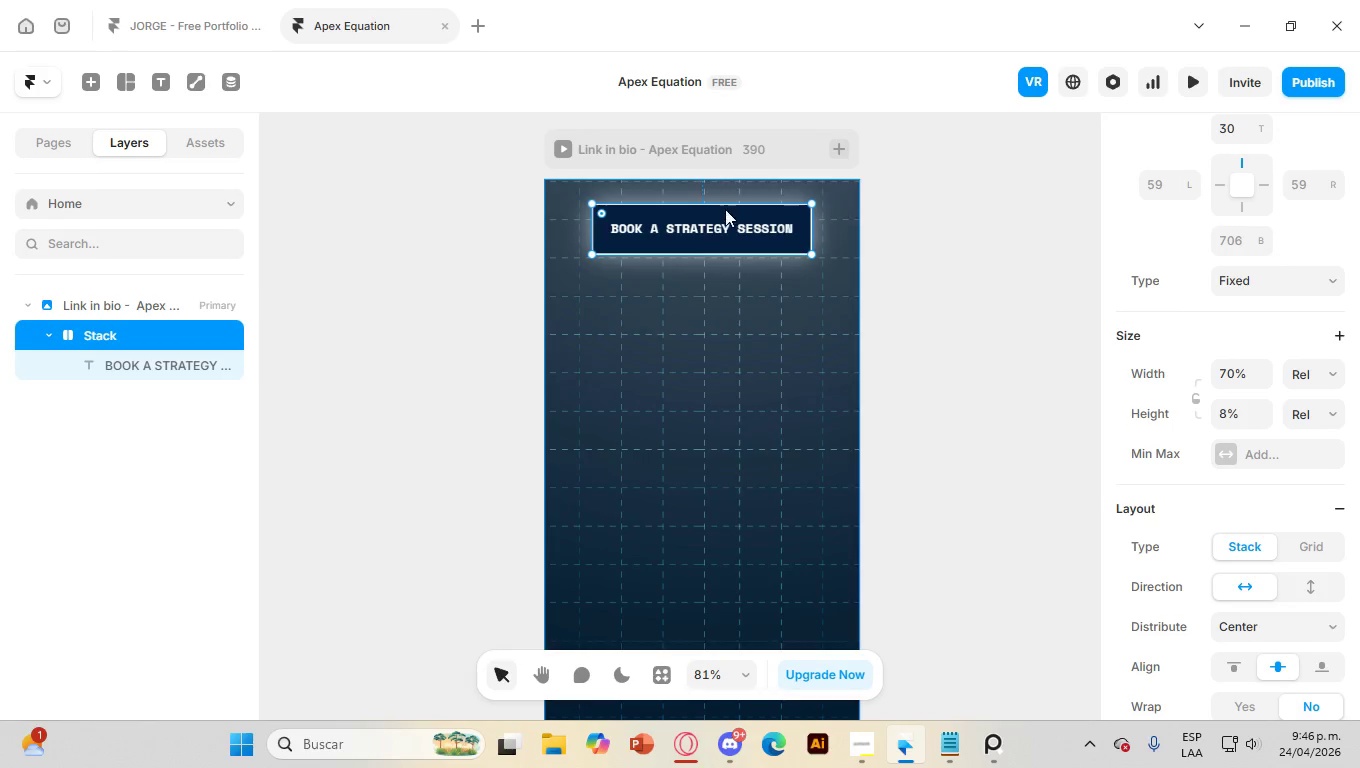 
right_click([723, 209])
 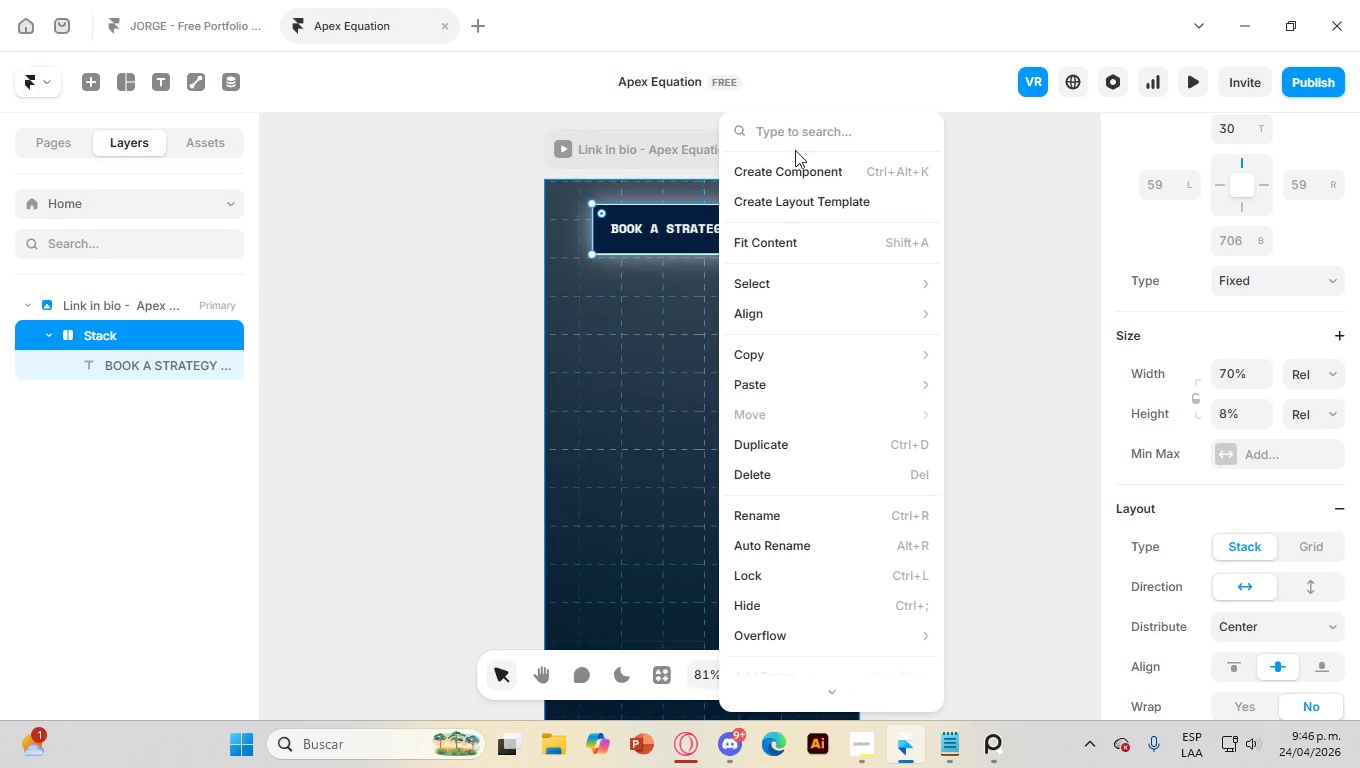 
left_click([802, 164])
 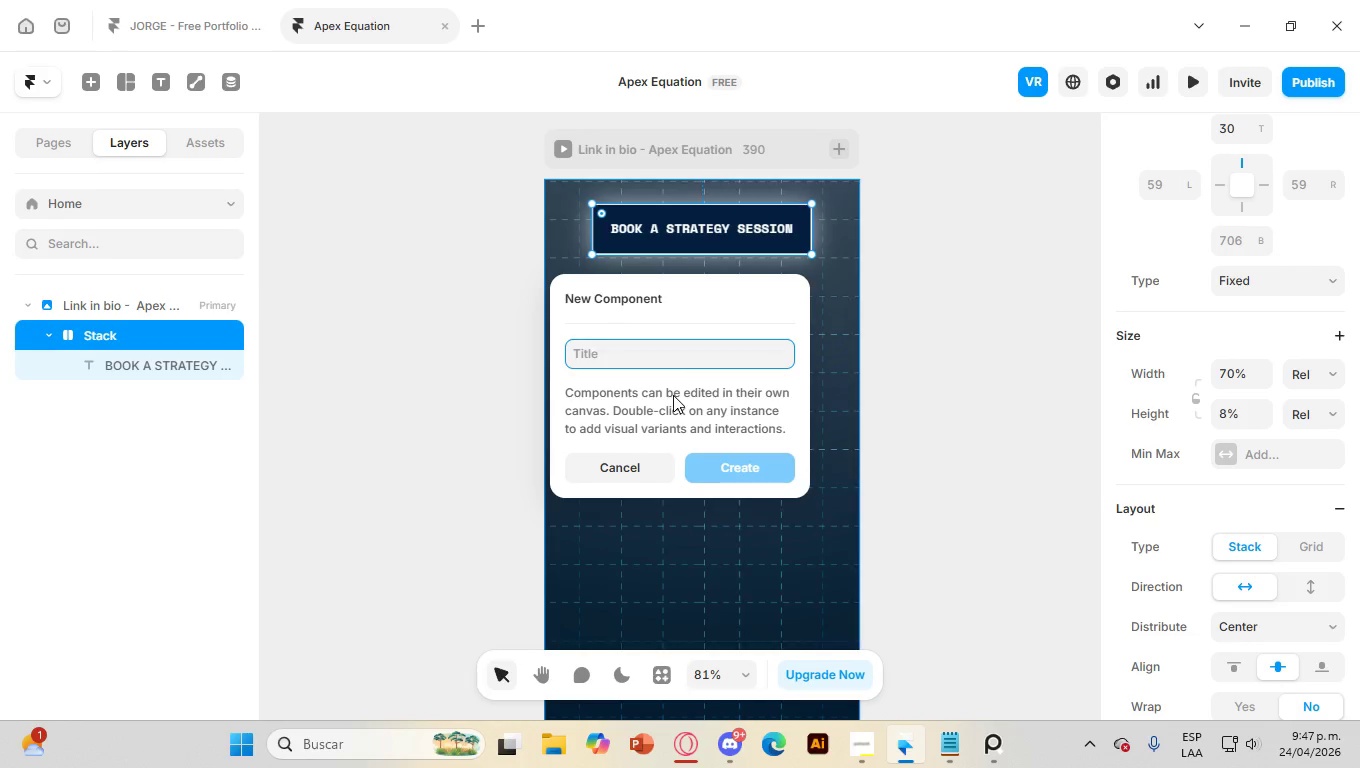 
type(CTA)
 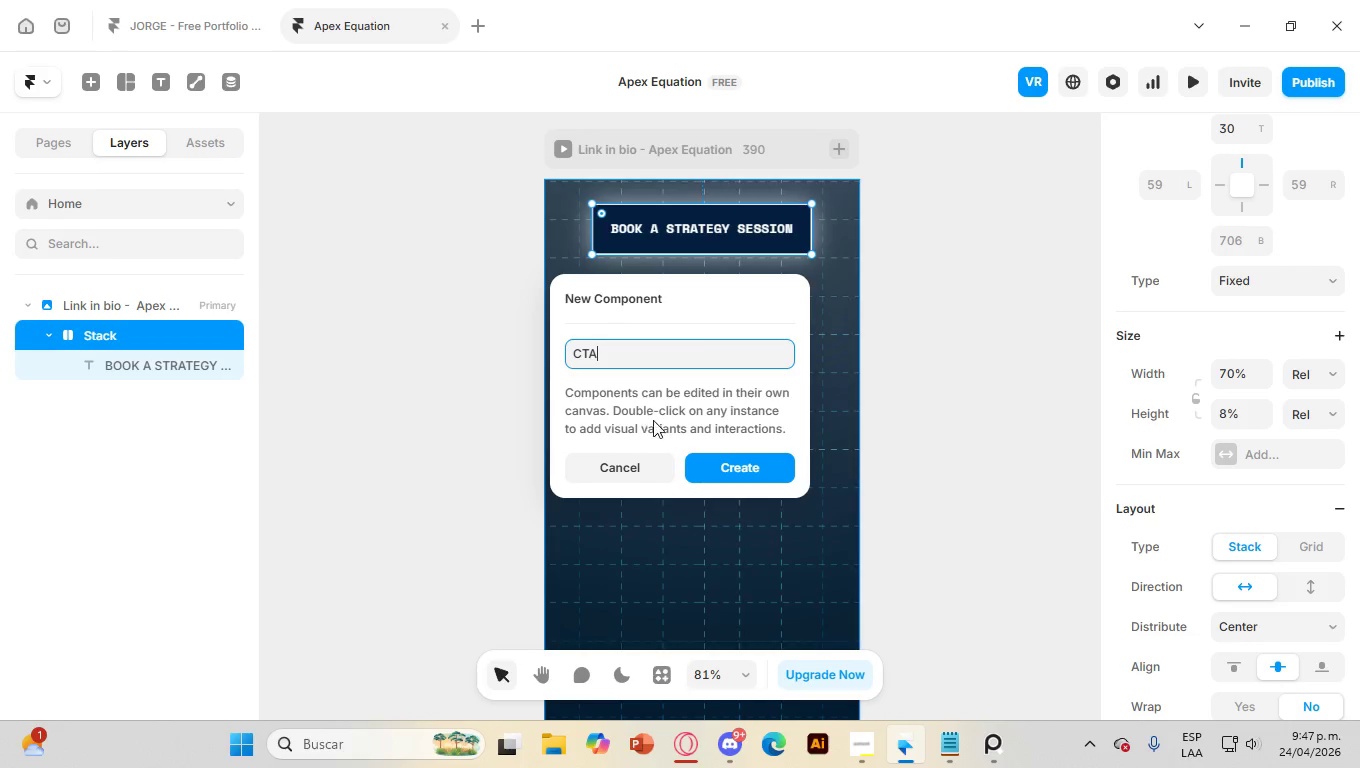 
left_click([744, 473])
 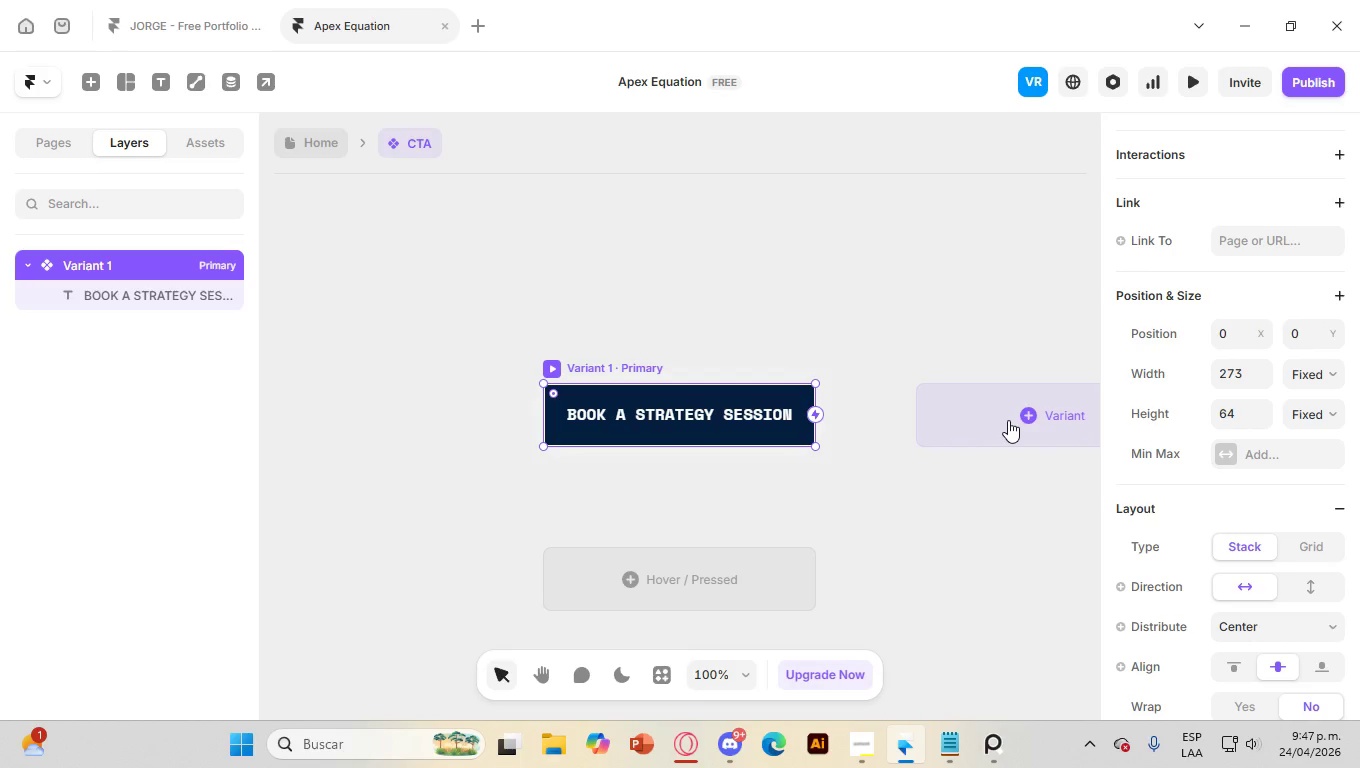 
left_click([1008, 420])
 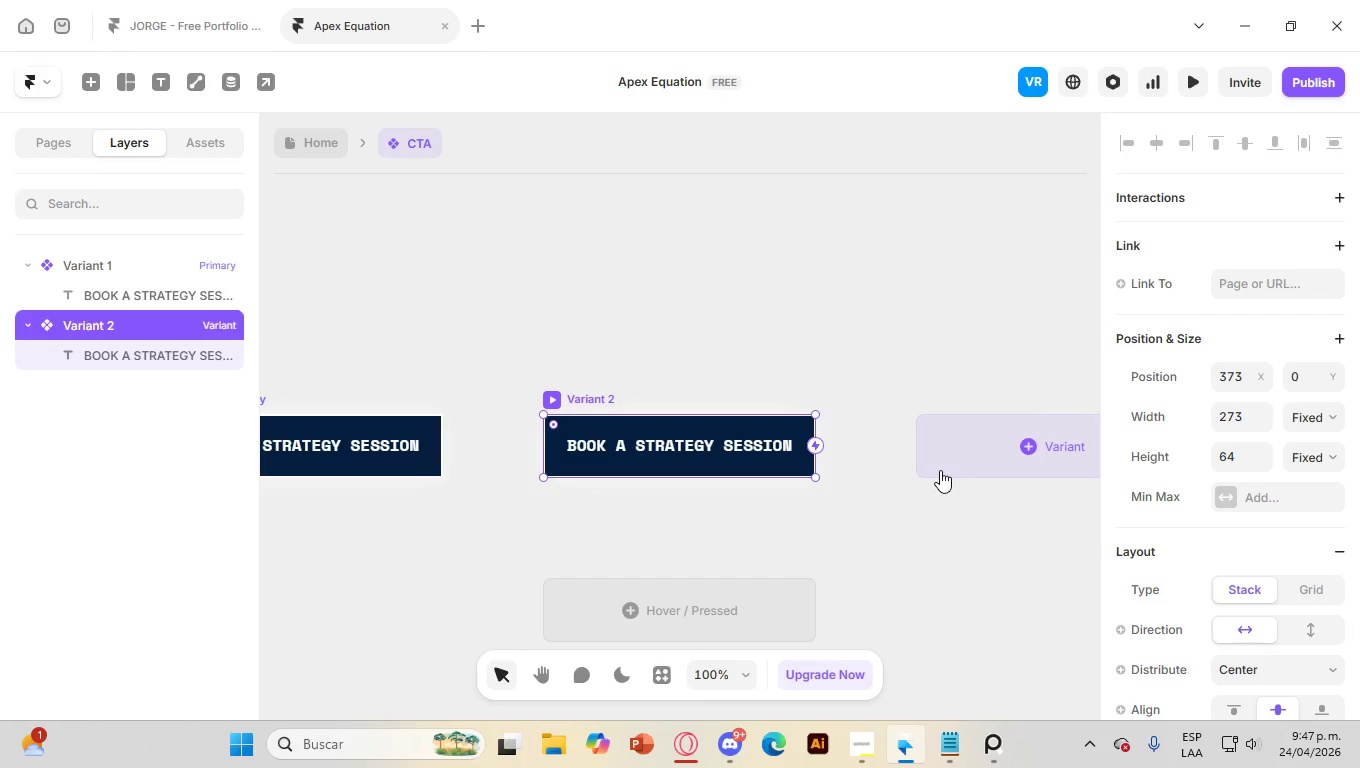 
scroll: coordinate [1245, 486], scroll_direction: down, amount: 8.0
 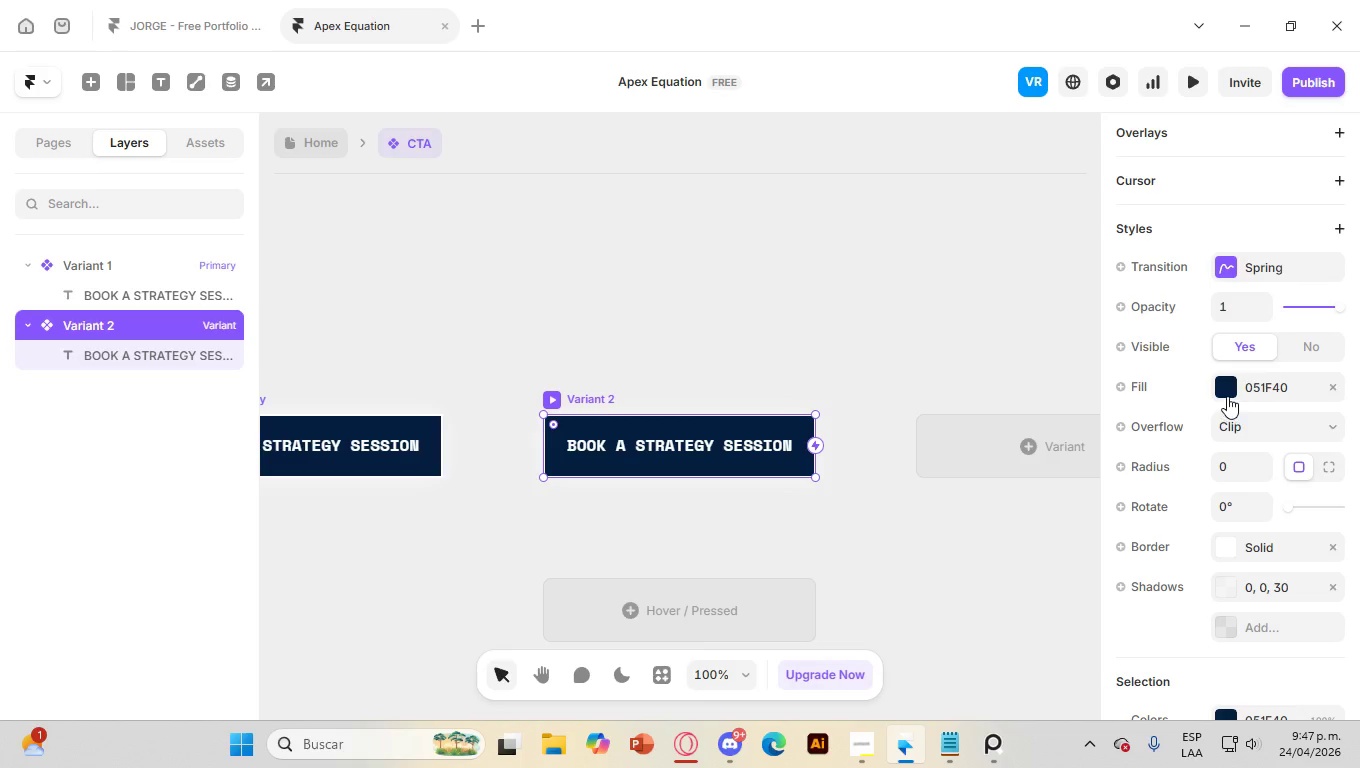 
left_click([1227, 396])
 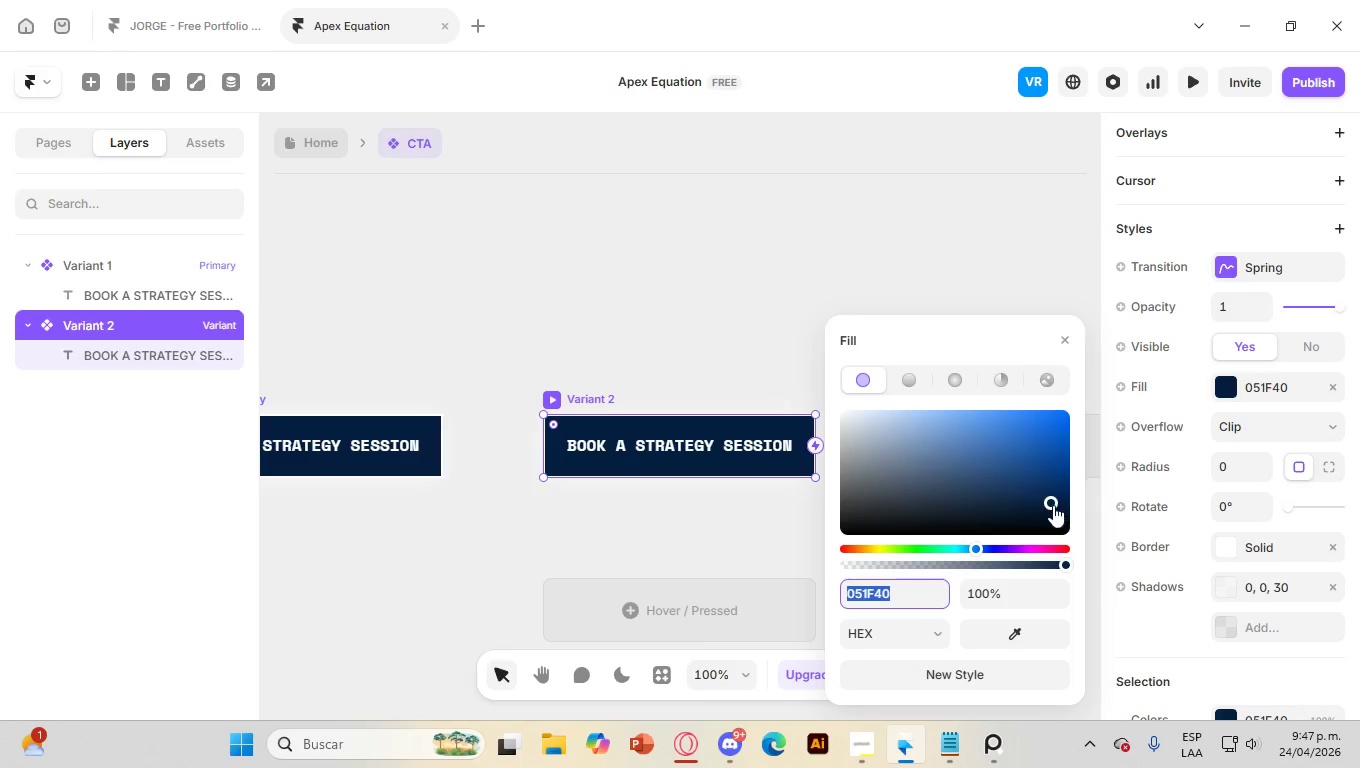 
left_click_drag(start_coordinate=[1053, 505], to_coordinate=[1009, 487])
 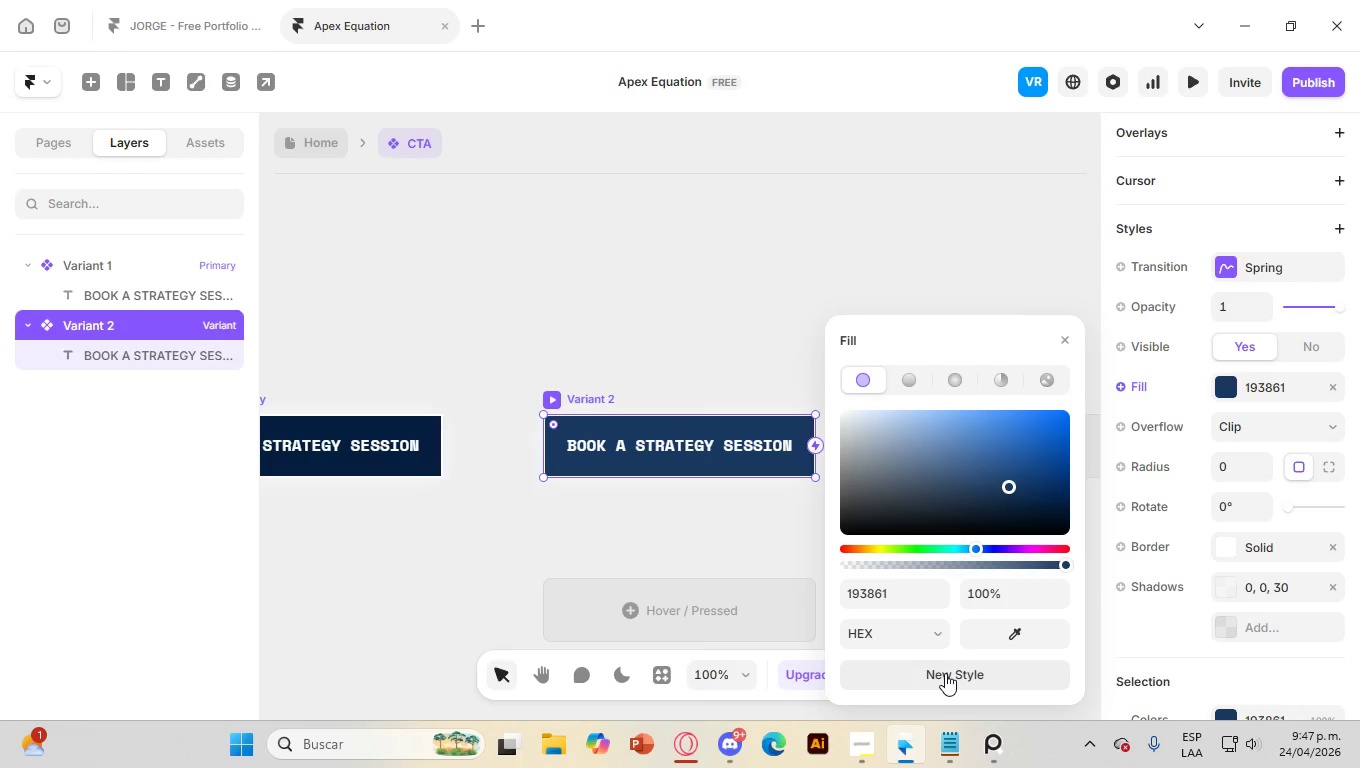 
wait(7.58)
 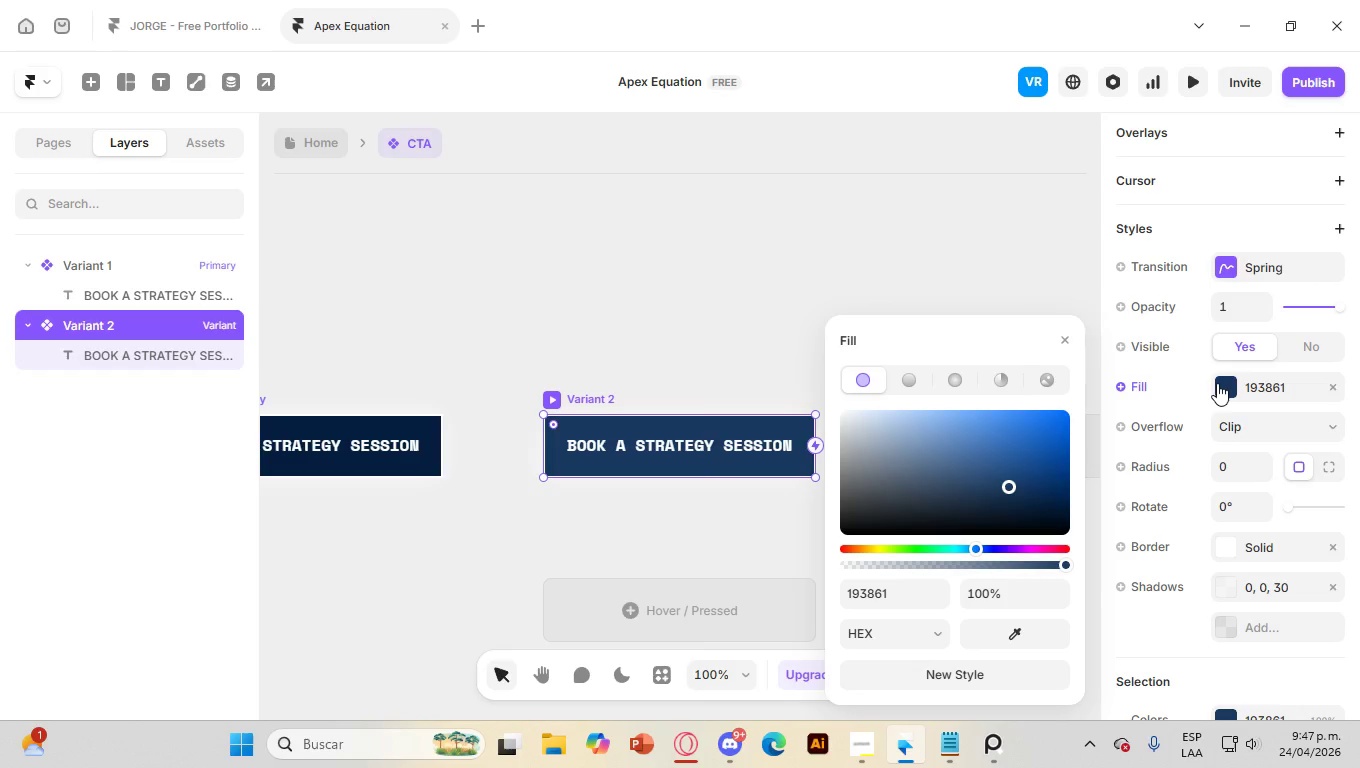 
left_click([945, 673])
 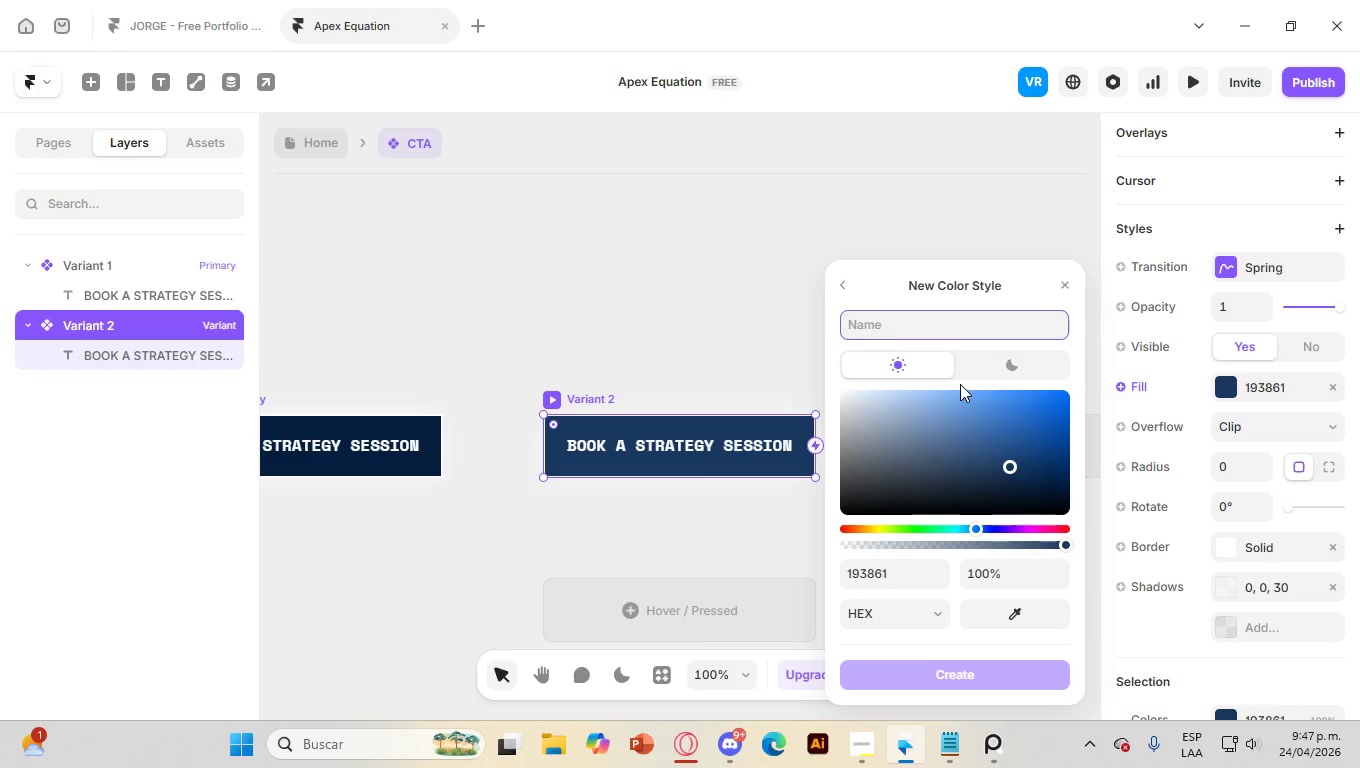 
type(Hover CTA)
 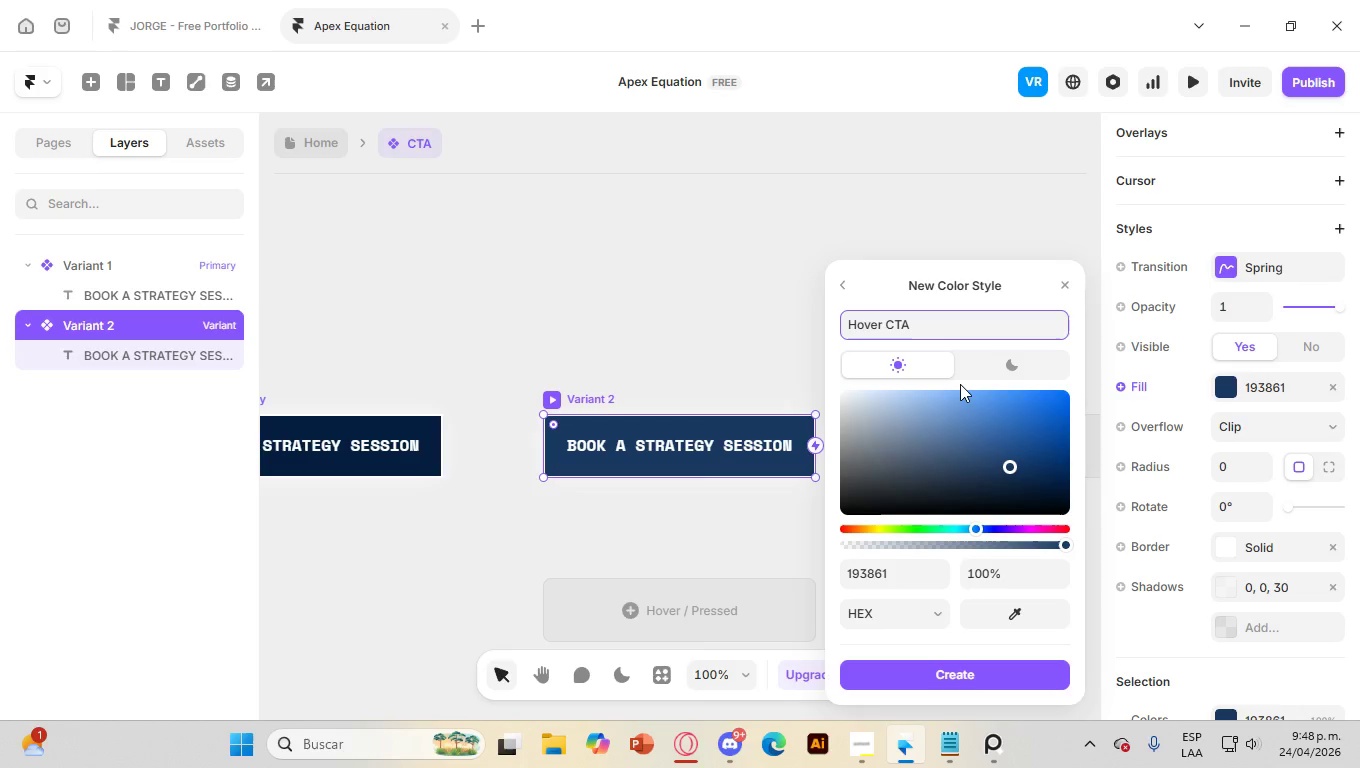 
left_click([955, 668])
 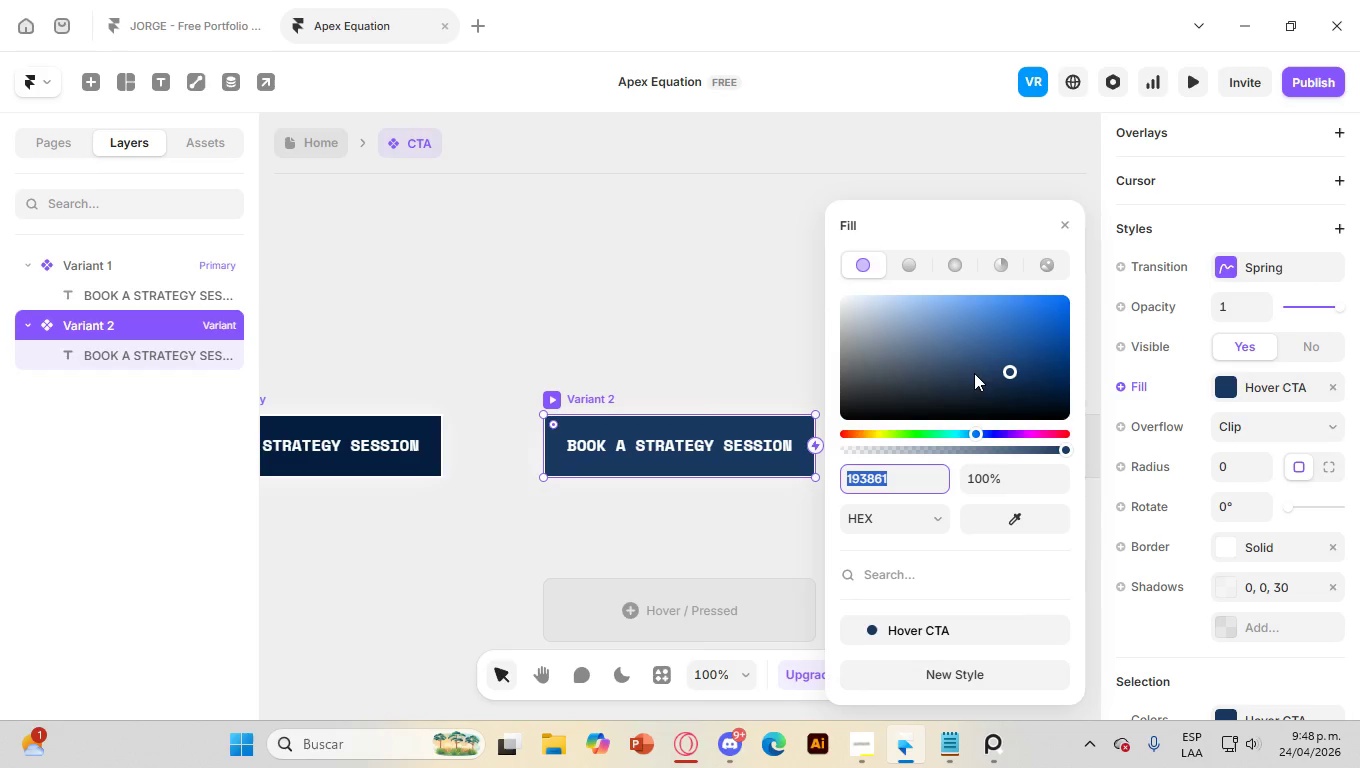 
wait(6.67)
 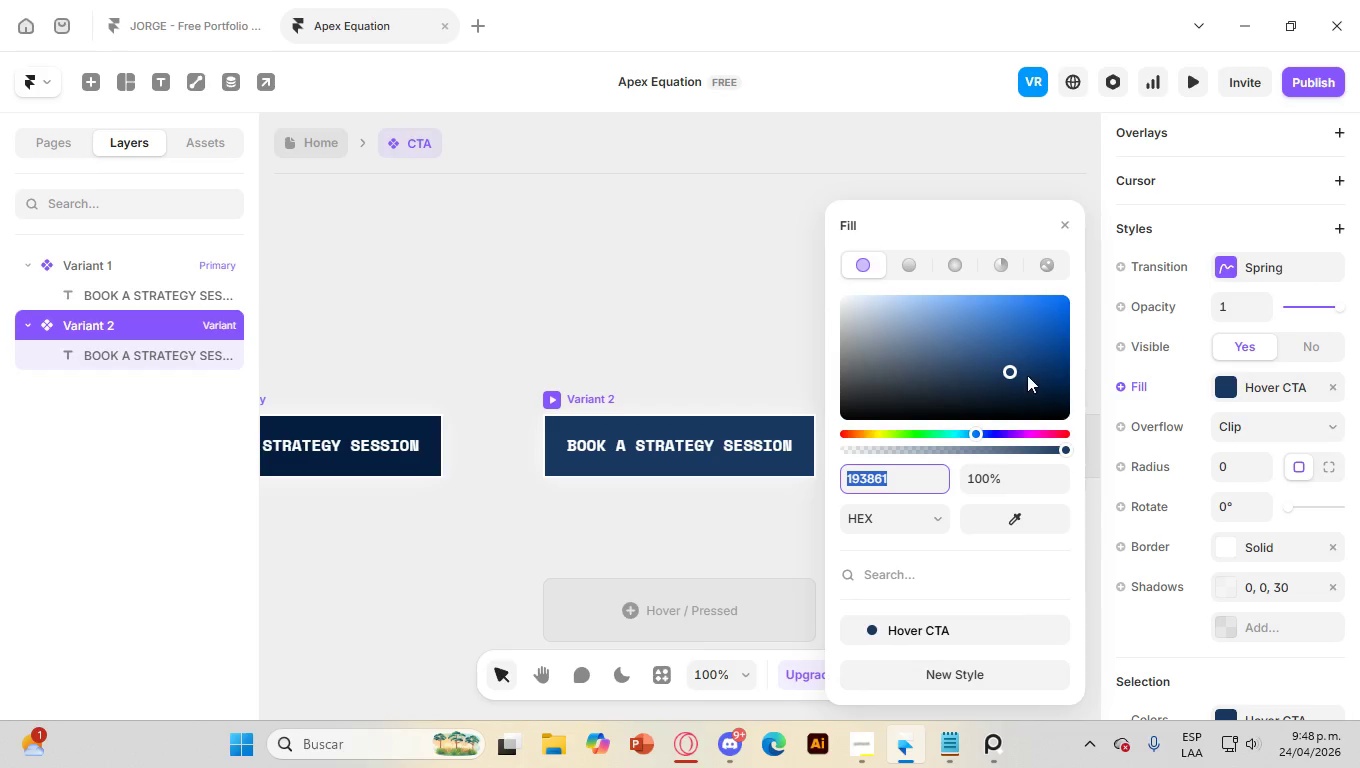 
left_click([391, 463])
 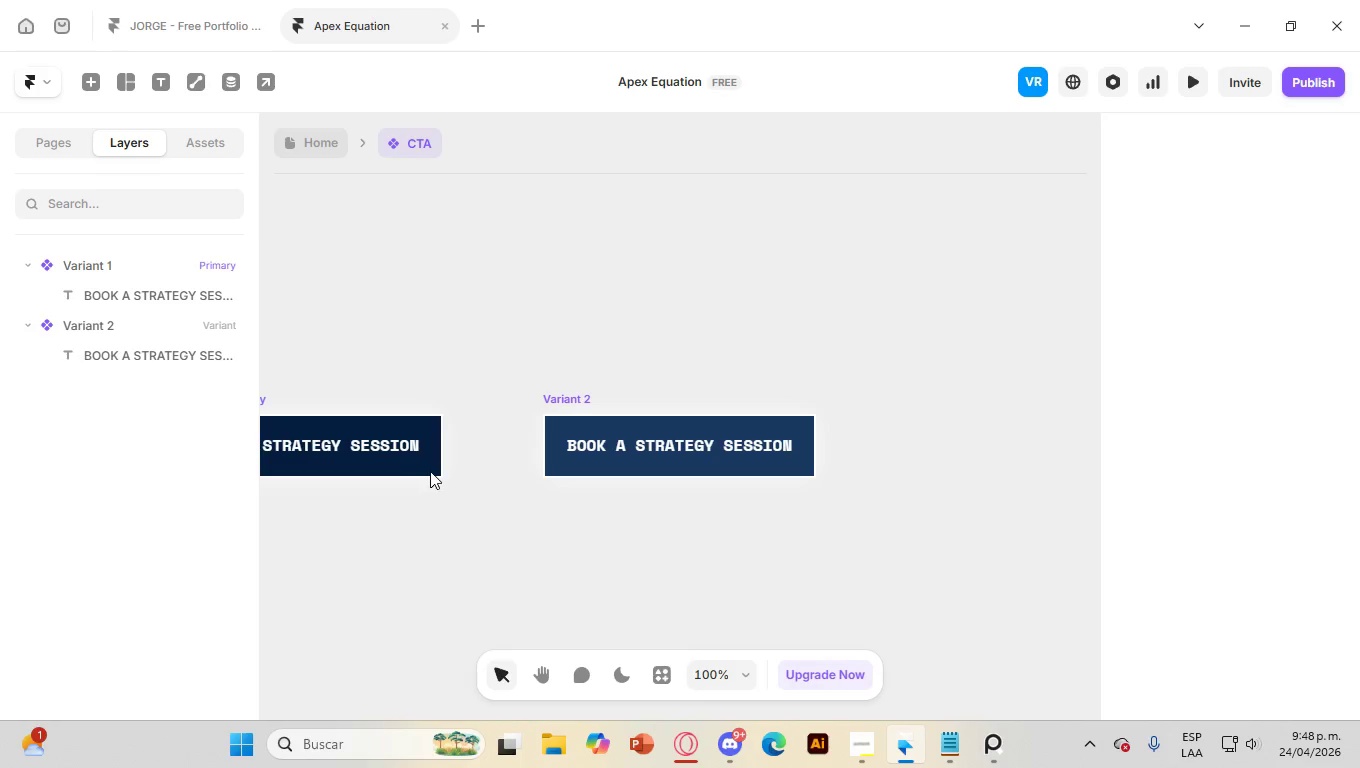 
left_click([430, 471])
 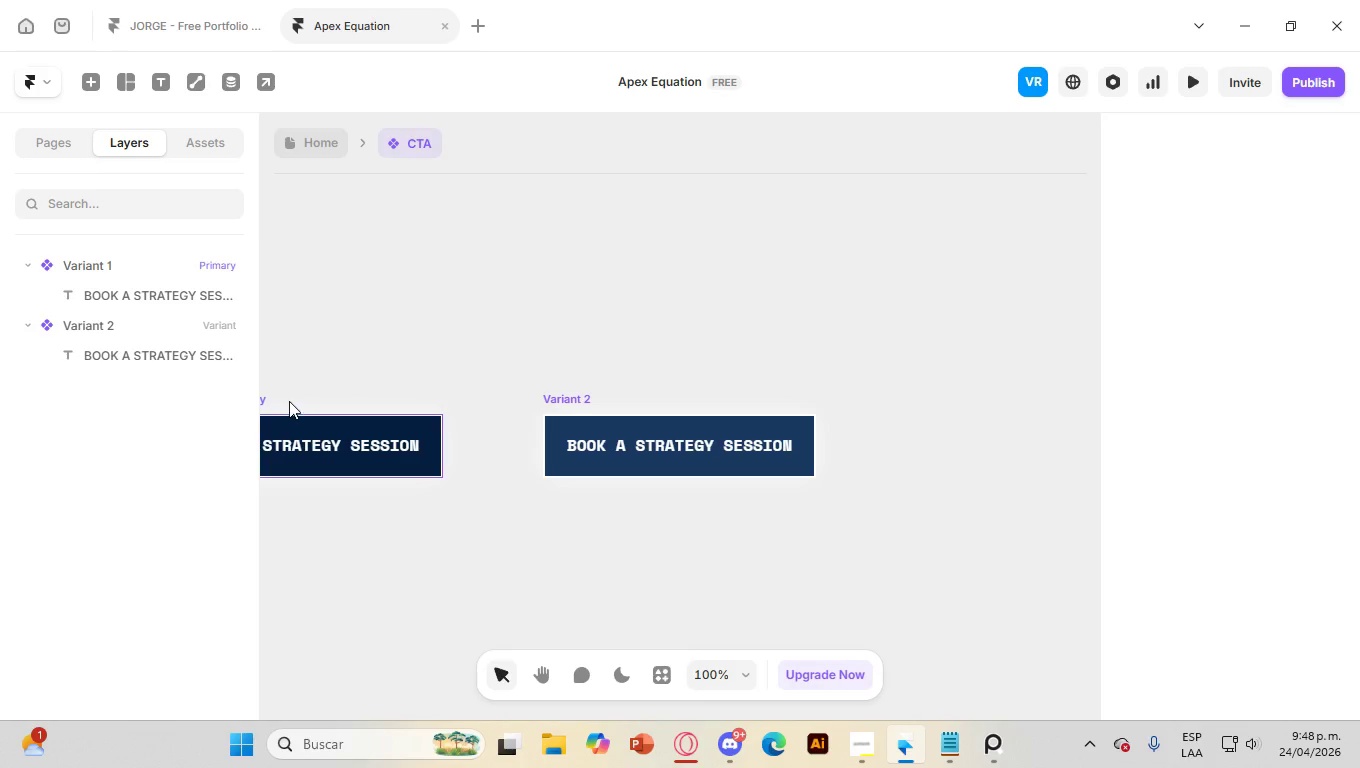 
left_click([265, 398])
 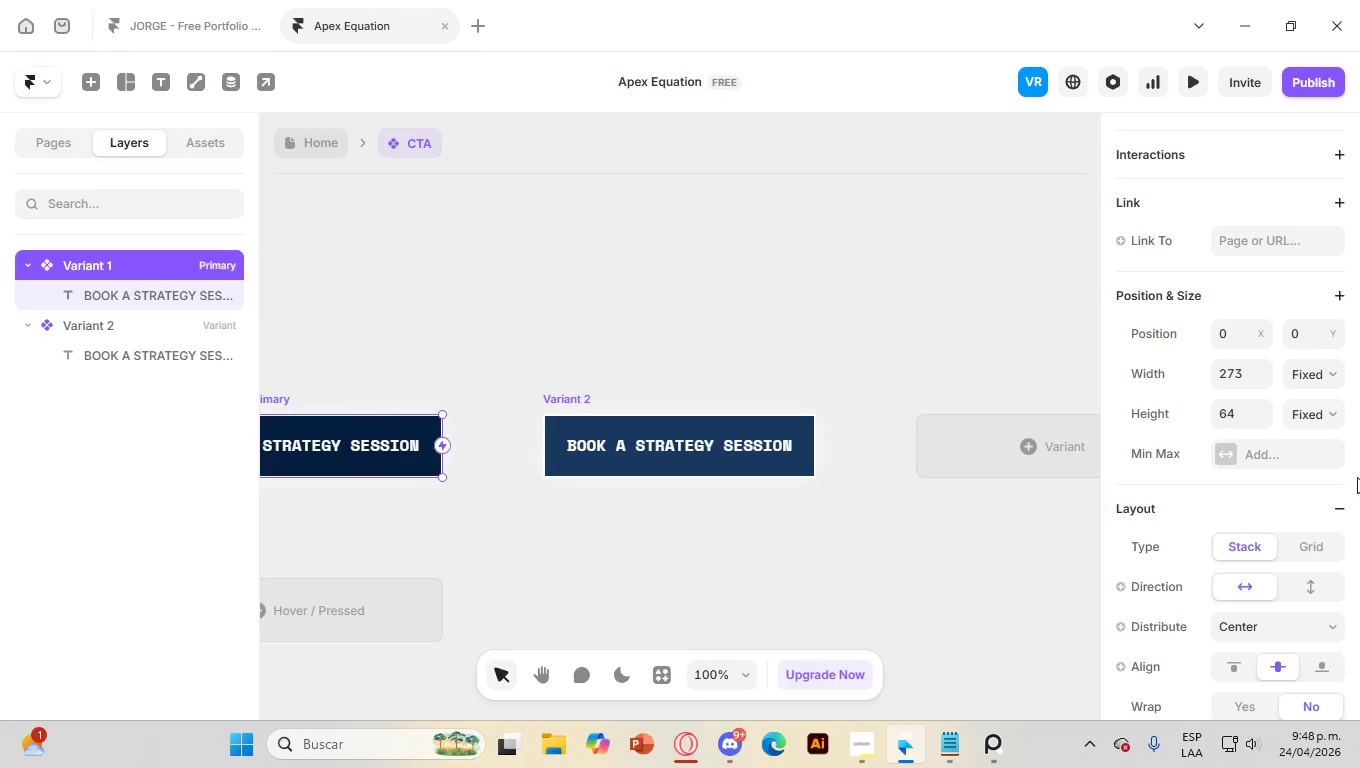 
scroll: coordinate [1278, 506], scroll_direction: down, amount: 8.0
 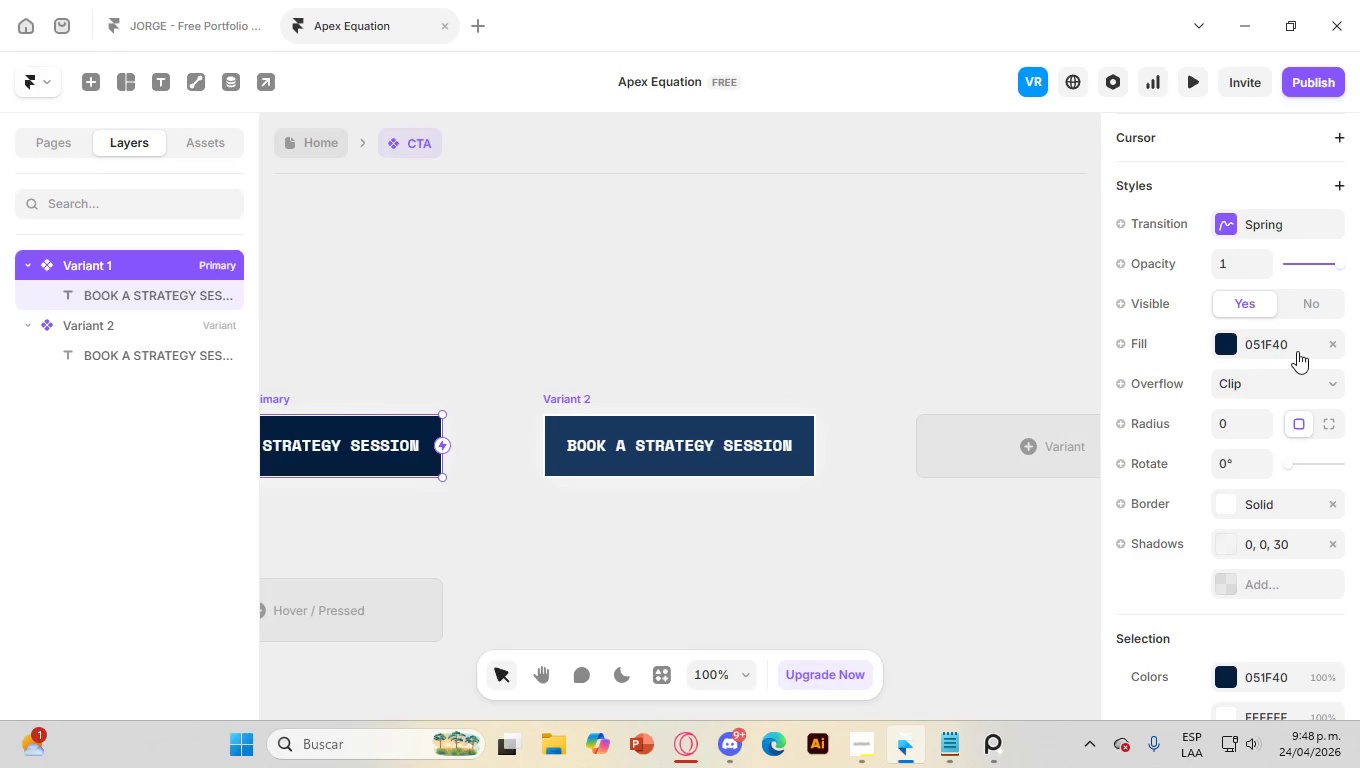 
left_click([1269, 346])
 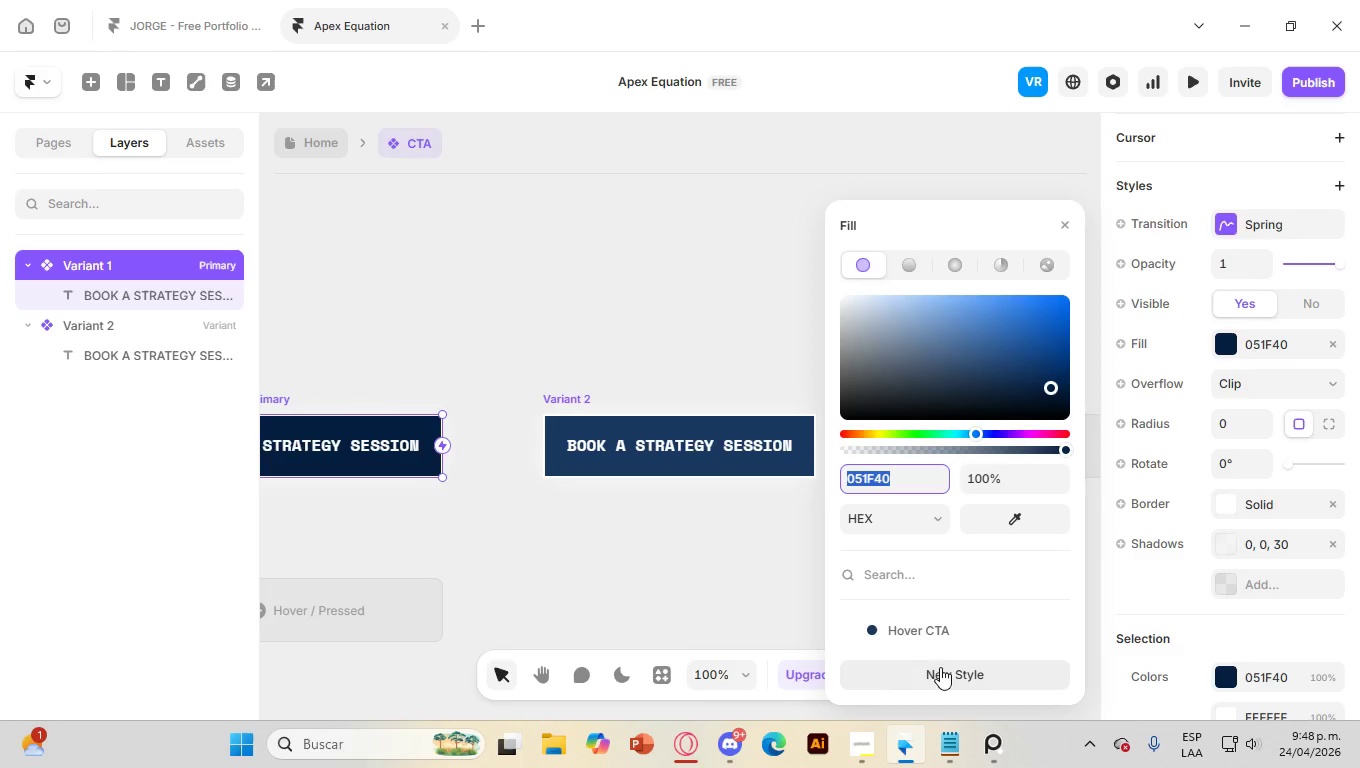 
left_click([946, 676])
 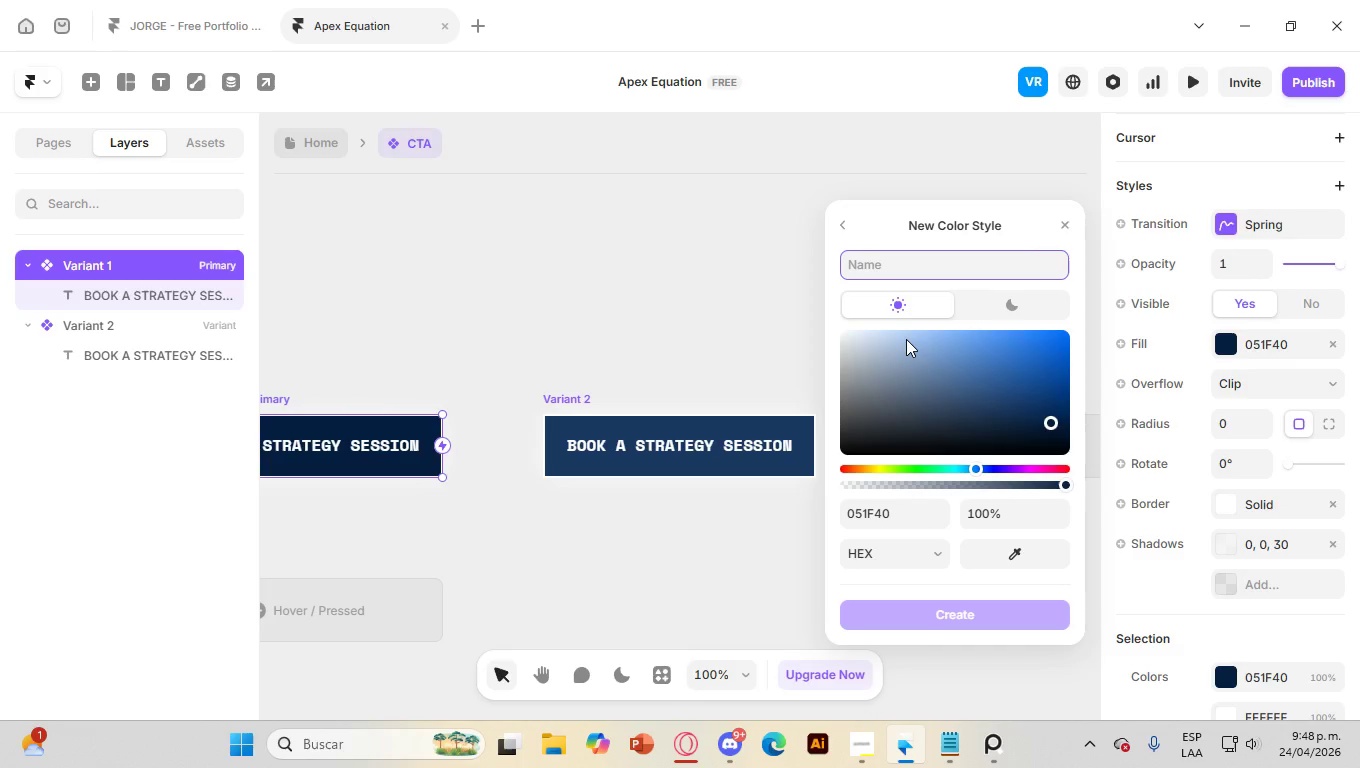 
wait(6.31)
 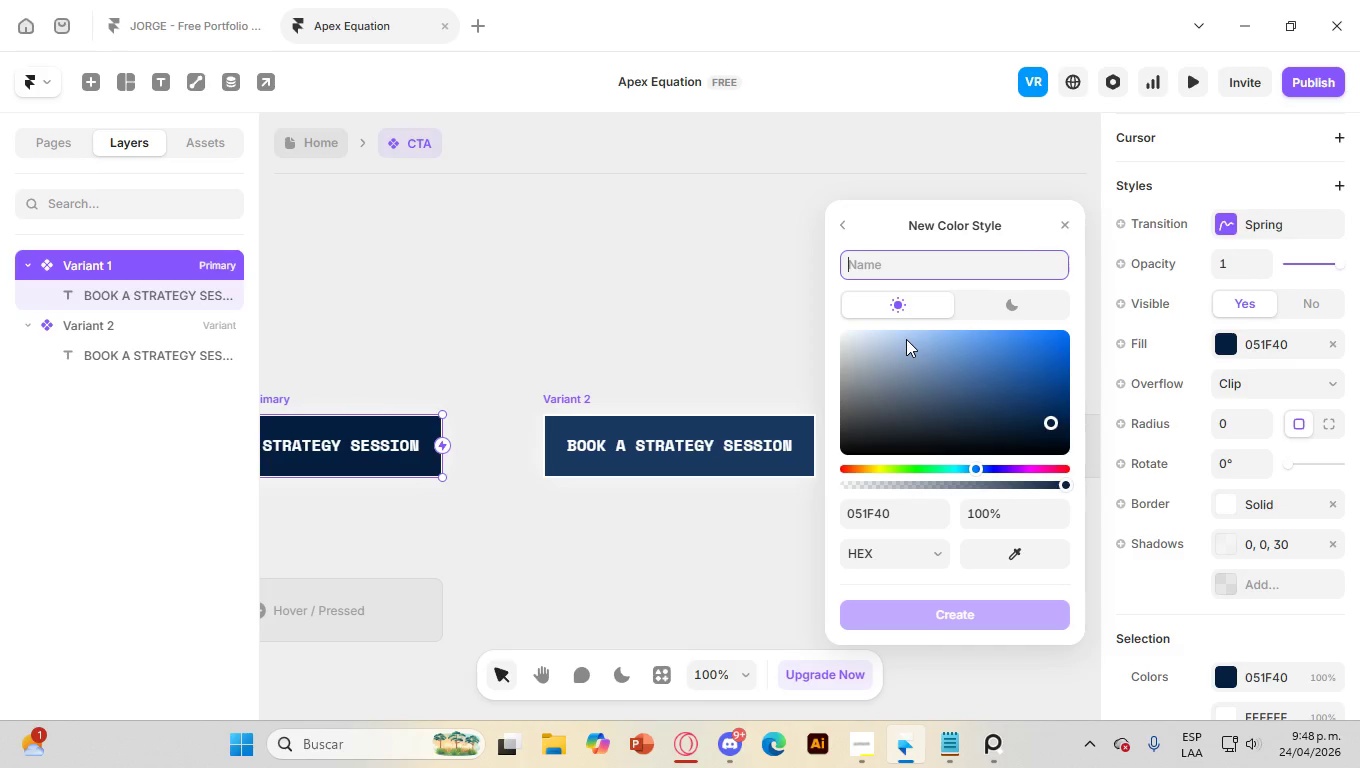 
type(C)
key(Backspace)
type(Blue deep)
 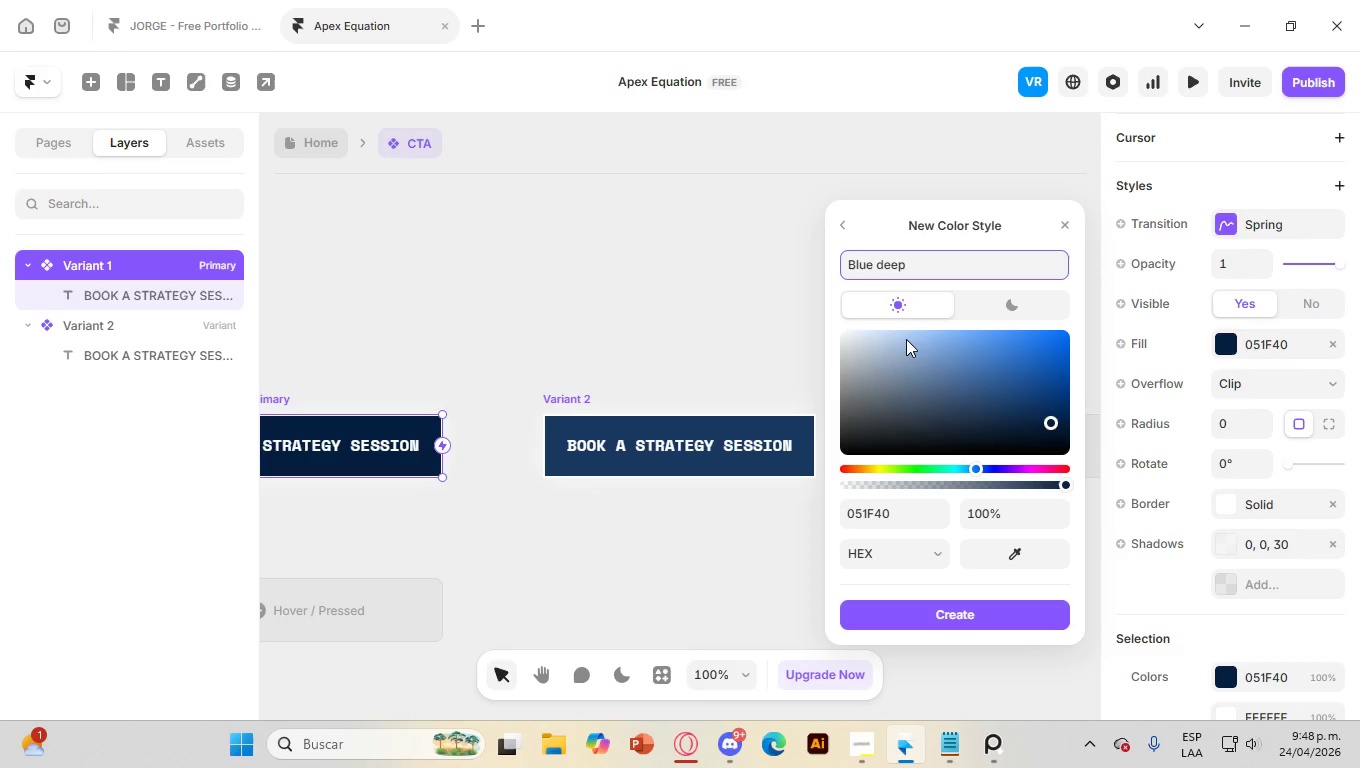 
left_click([956, 614])
 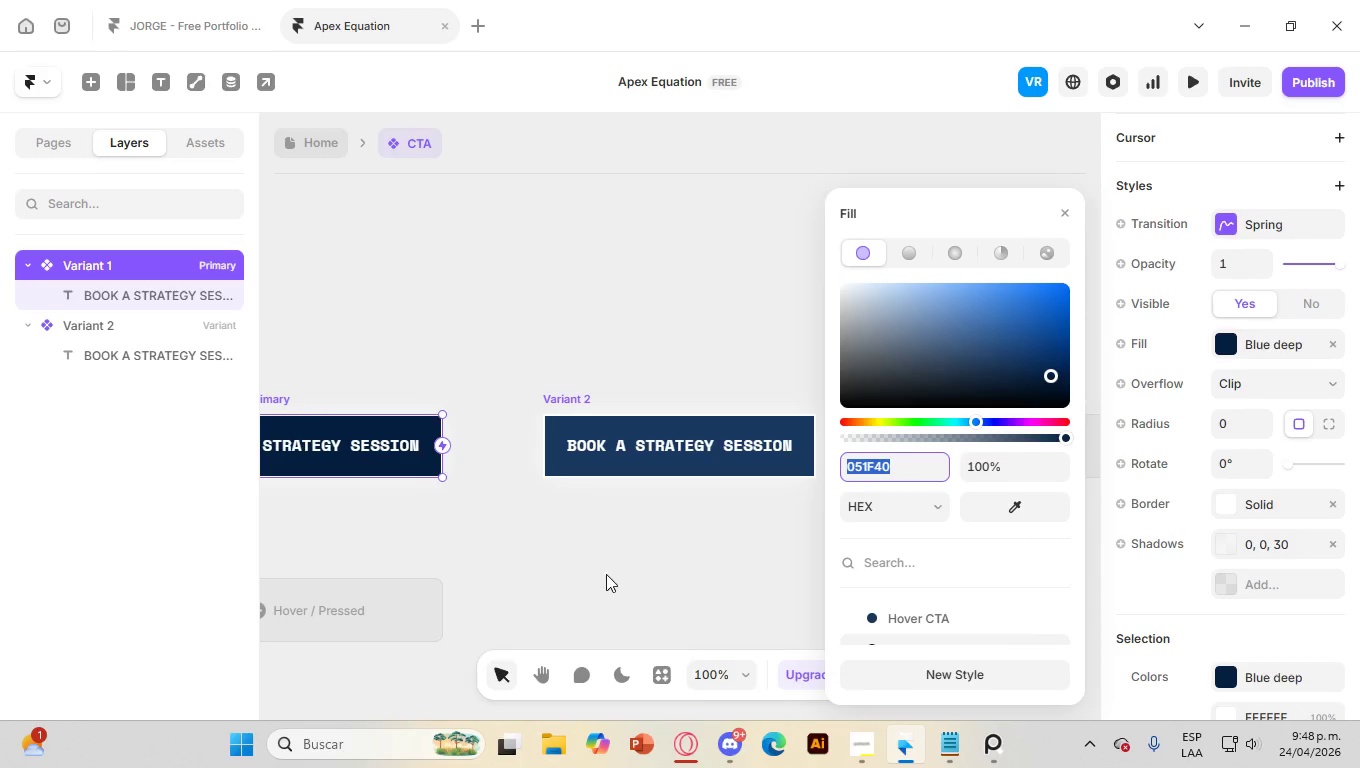 
left_click([629, 578])
 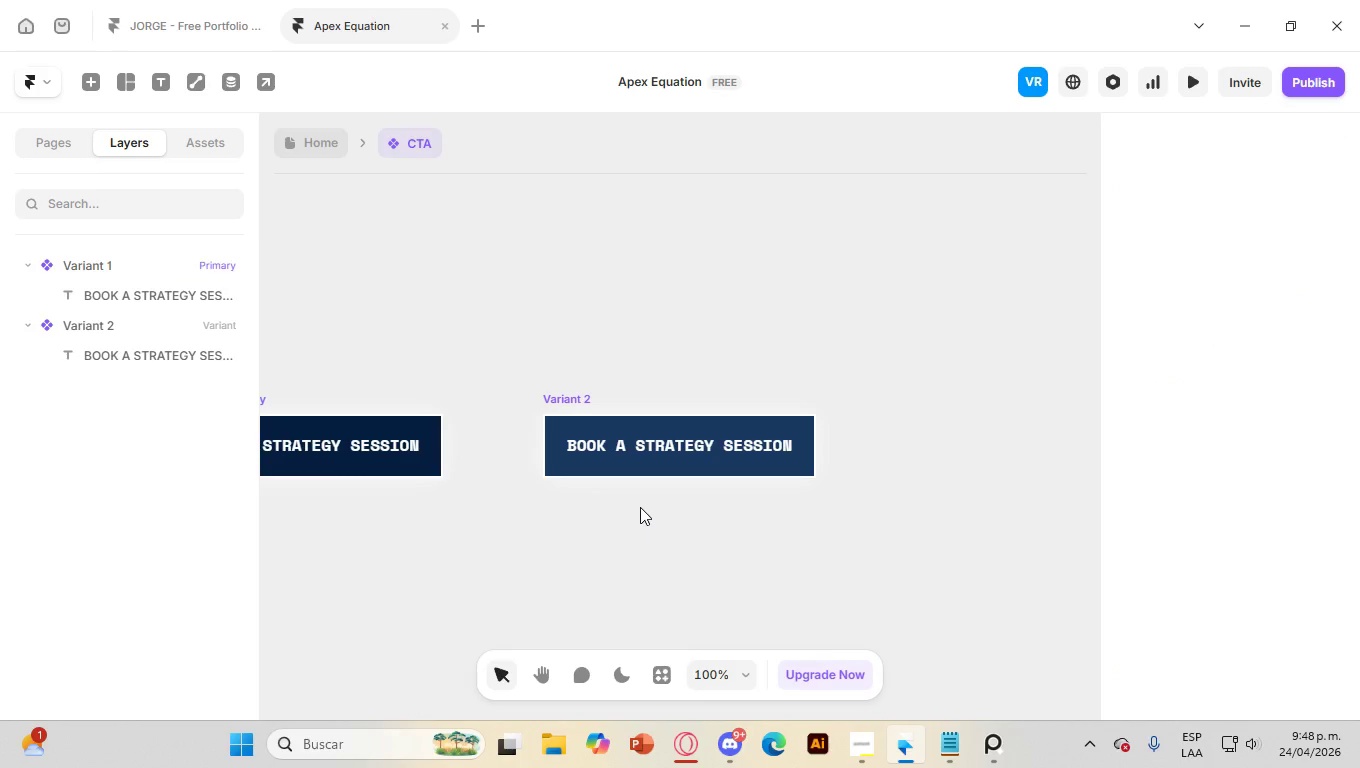 
scroll: coordinate [640, 507], scroll_direction: up, amount: 4.0
 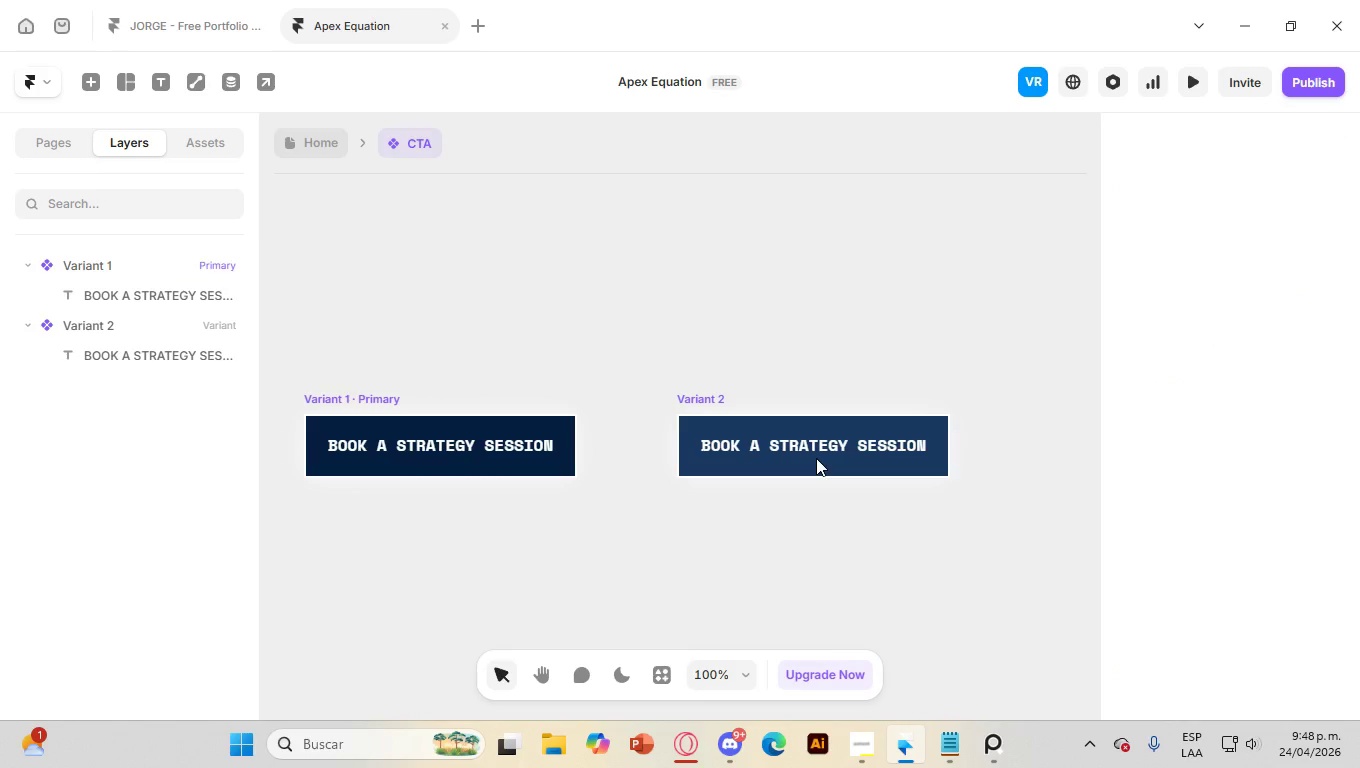 
left_click([816, 458])
 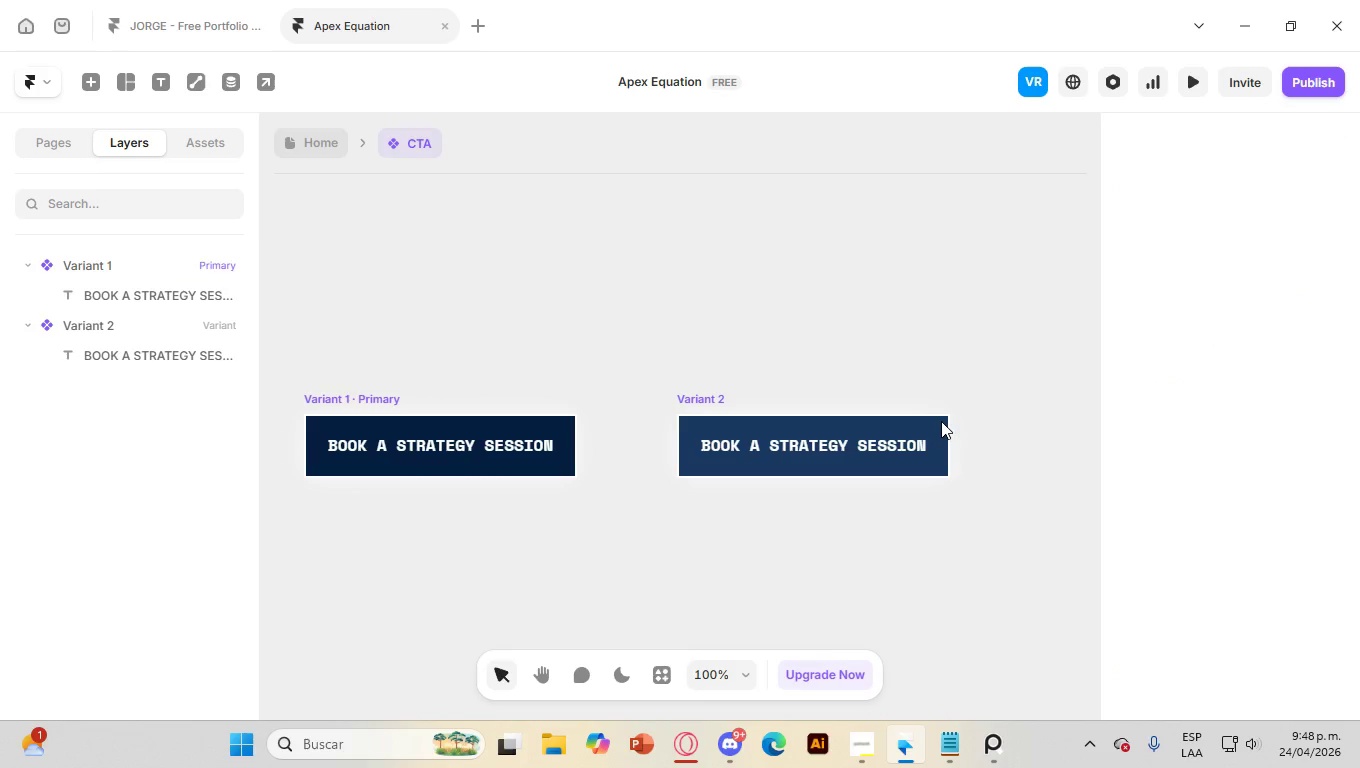 
left_click([941, 421])
 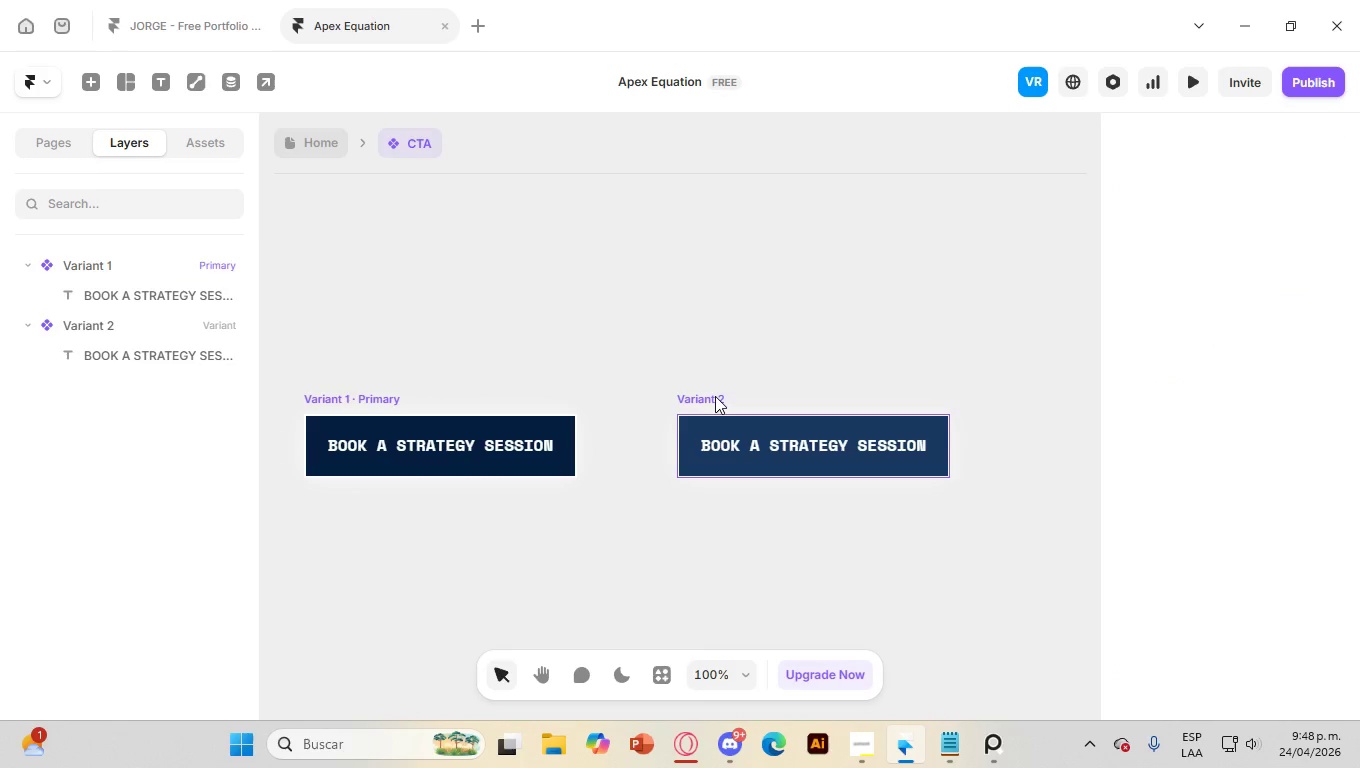 
left_click([715, 396])
 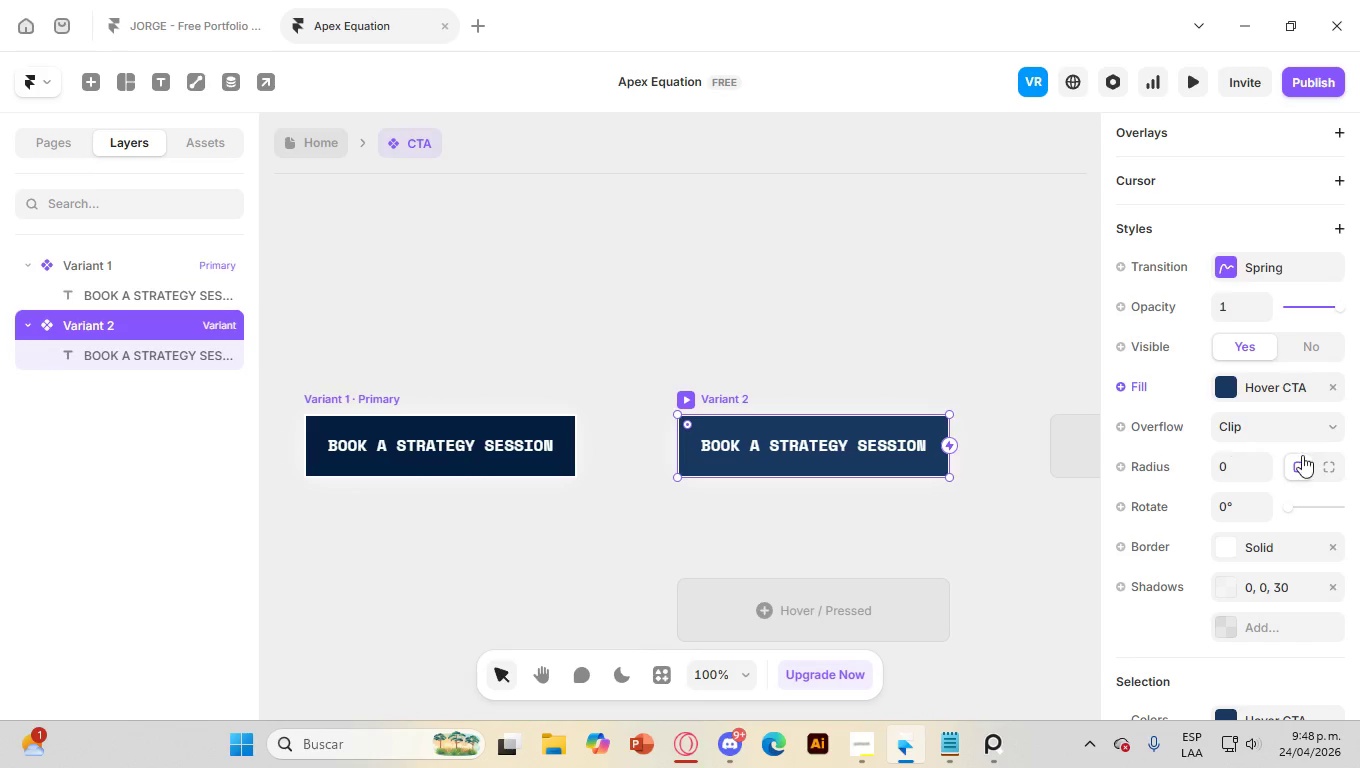 
scroll: coordinate [1277, 457], scroll_direction: down, amount: 3.0
 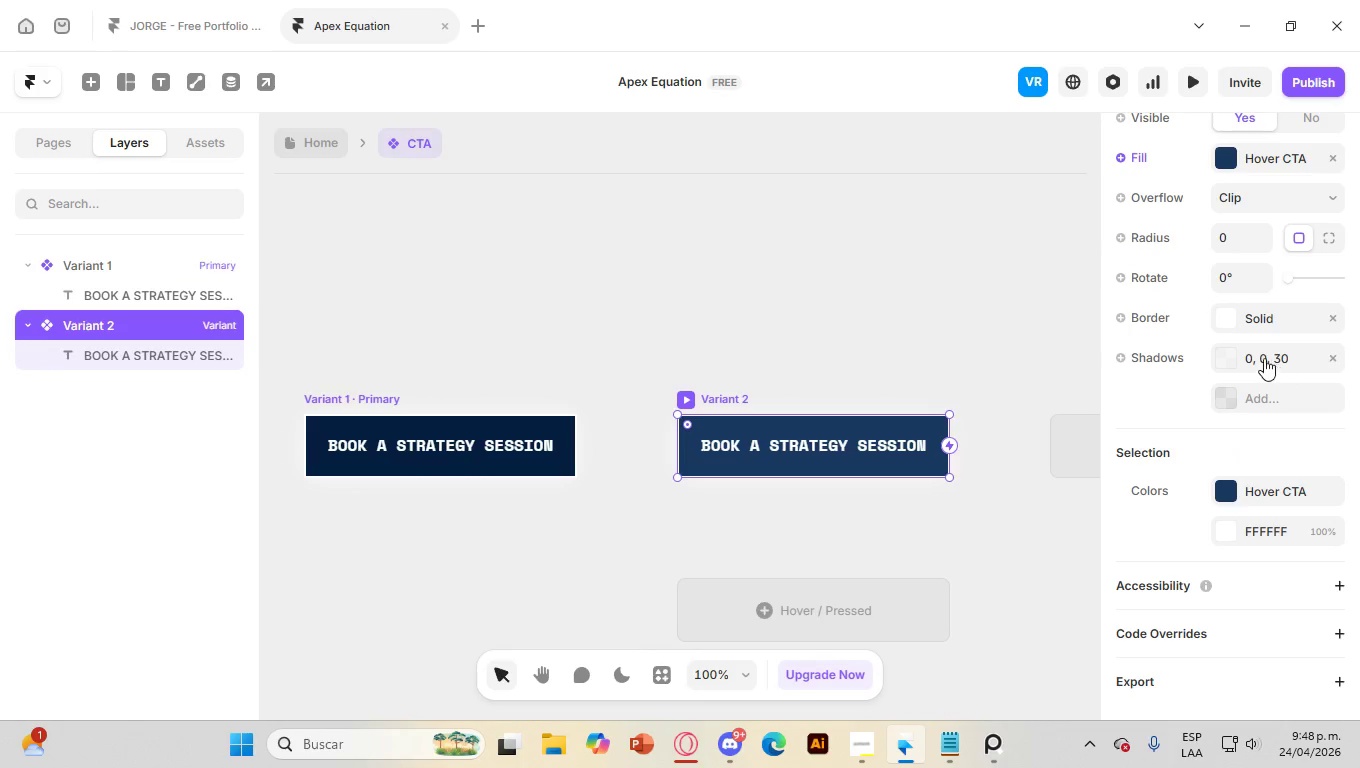 
scroll: coordinate [1281, 330], scroll_direction: up, amount: 9.0
 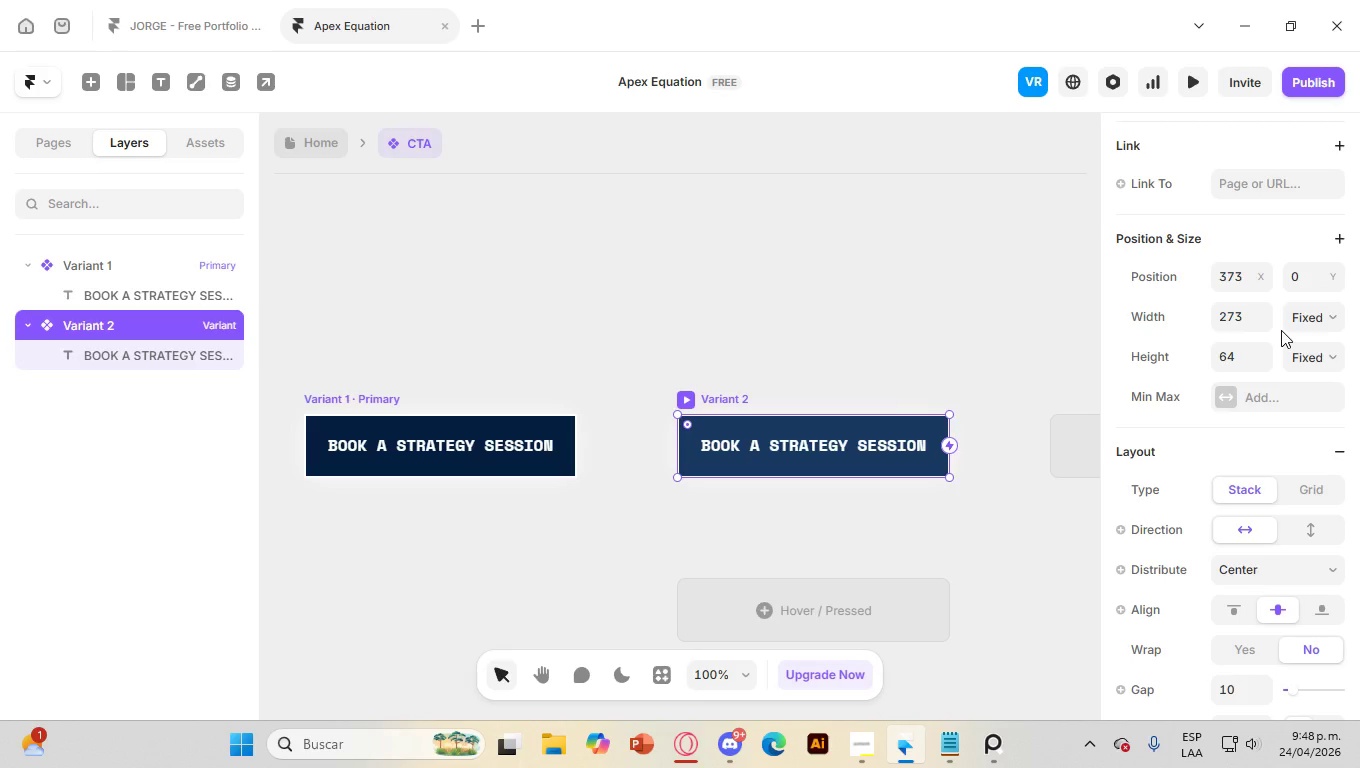 
scroll: coordinate [1281, 330], scroll_direction: down, amount: 9.0
 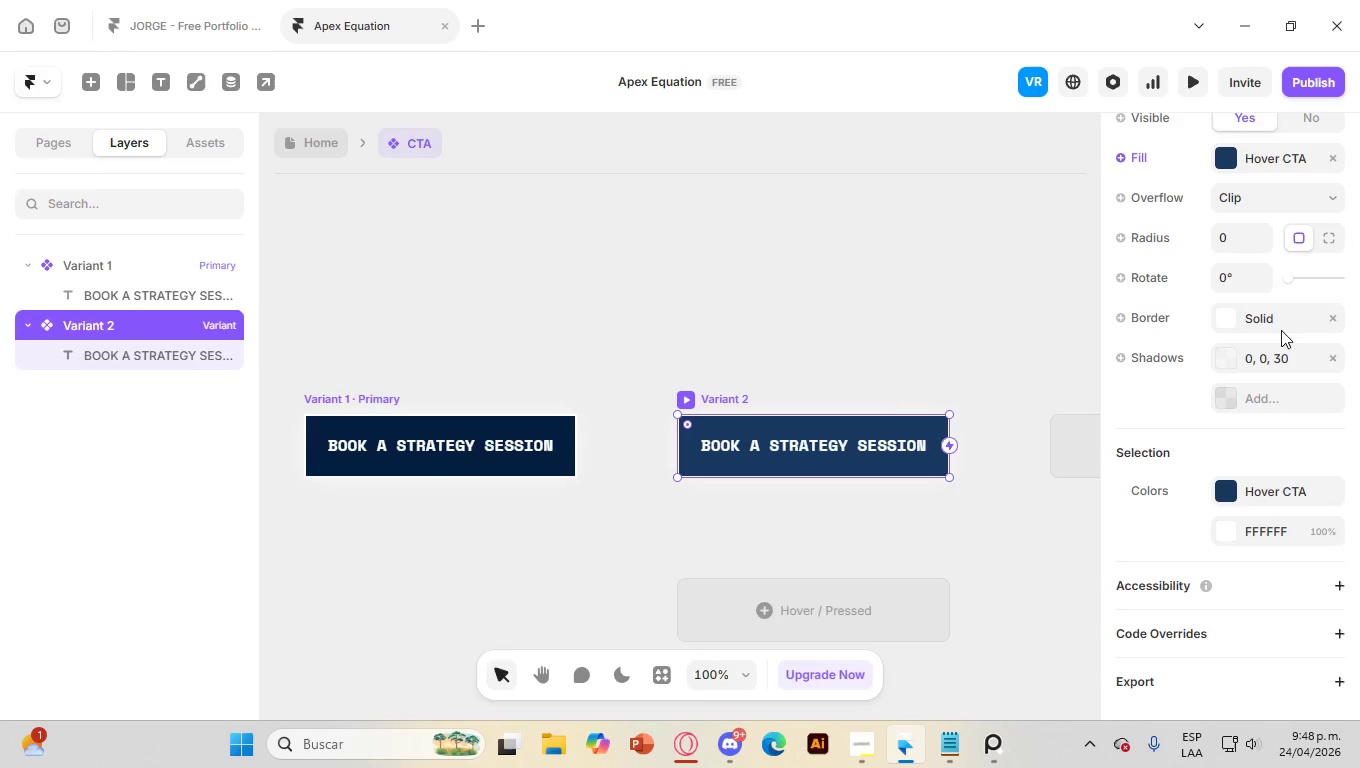 
scroll: coordinate [1254, 290], scroll_direction: up, amount: 10.0
 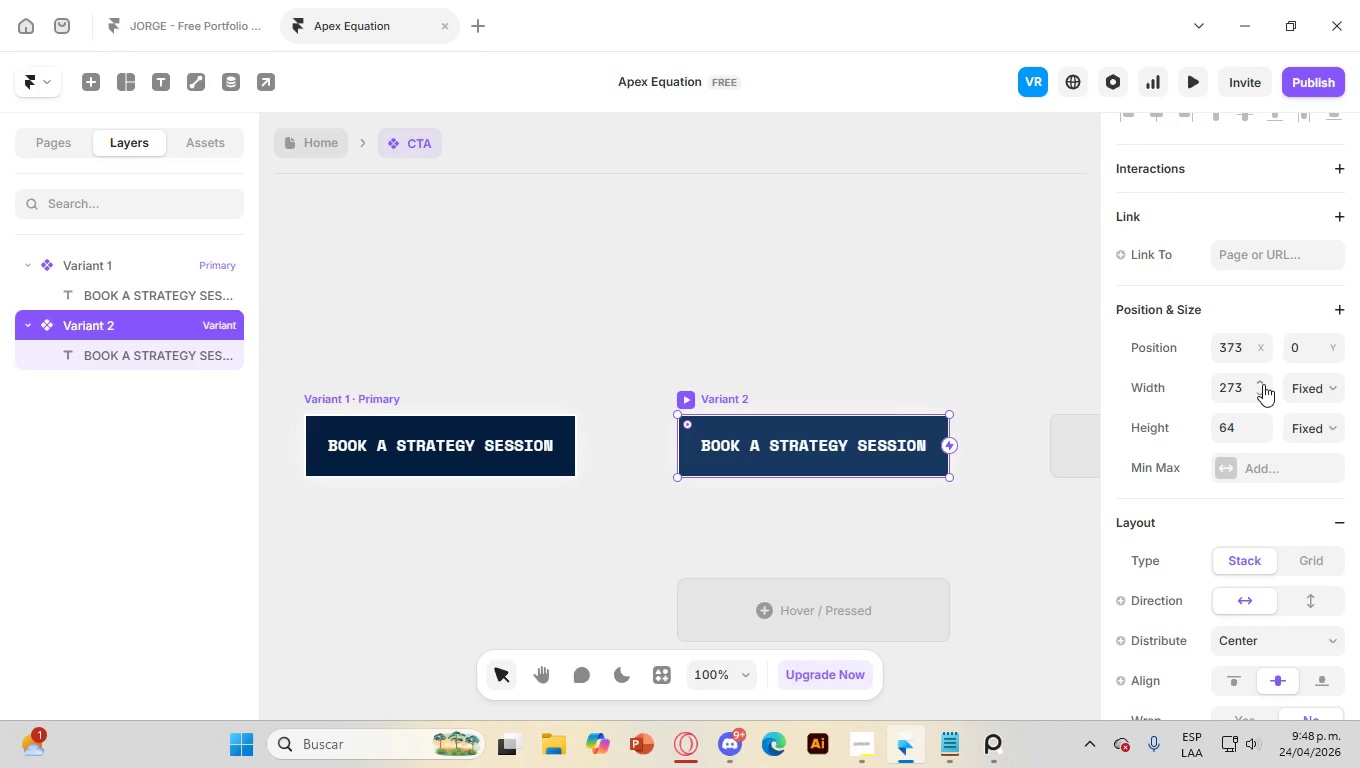 
double_click([1261, 379])
 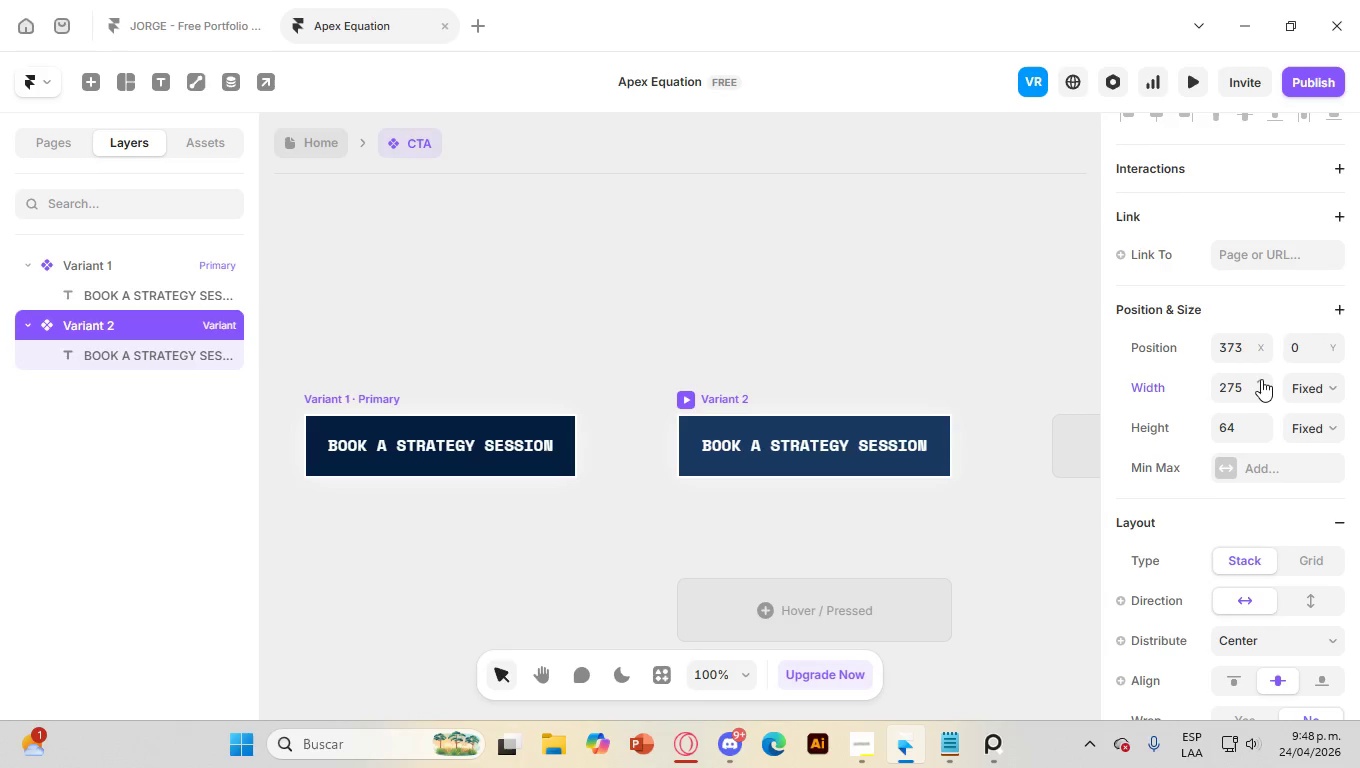 
triple_click([1261, 379])
 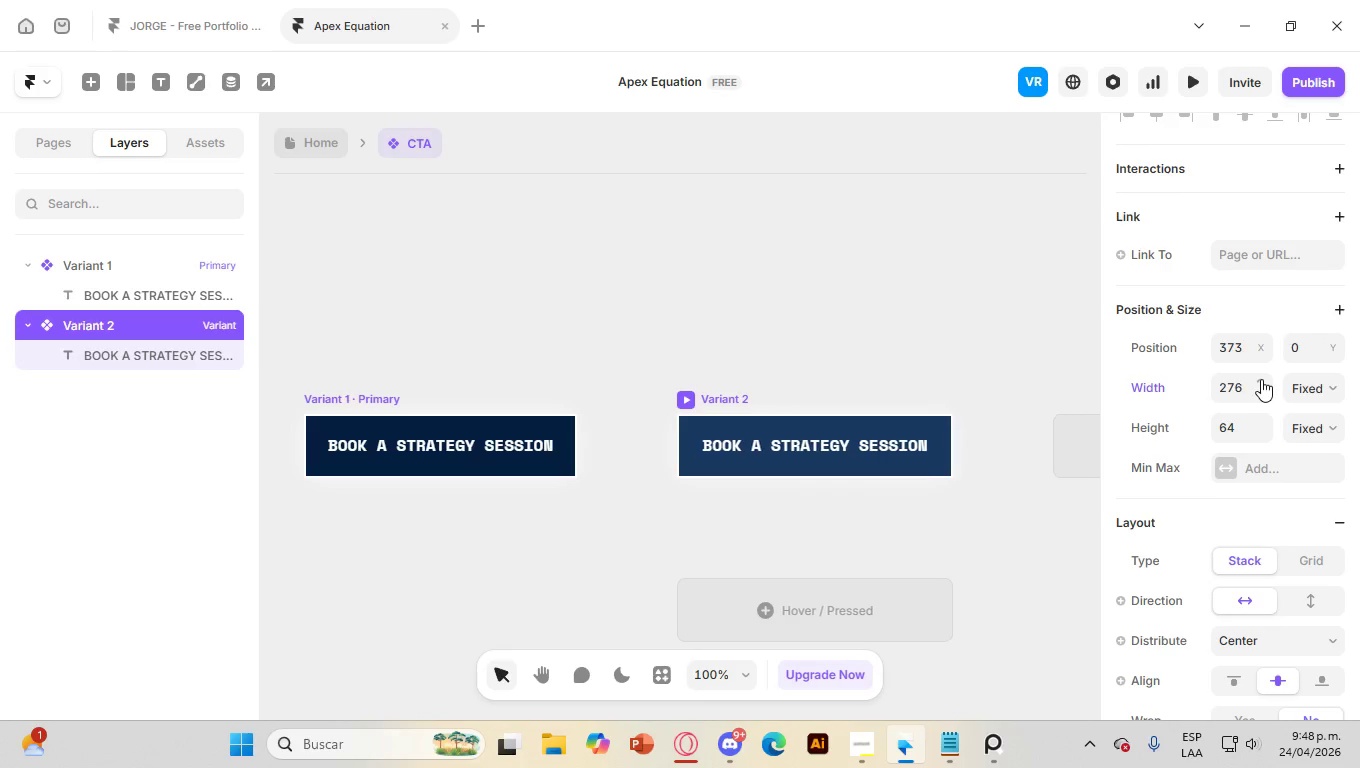 
triple_click([1261, 379])
 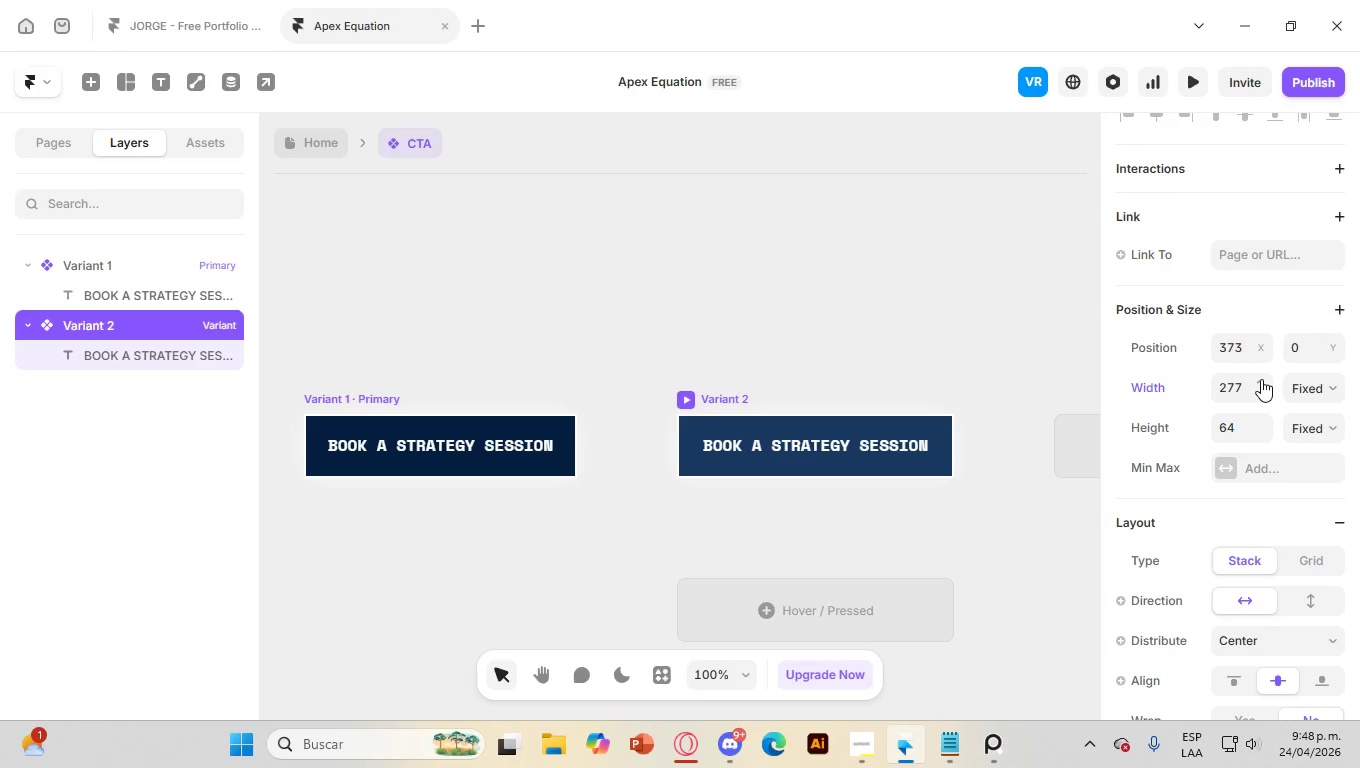 
double_click([1261, 379])
 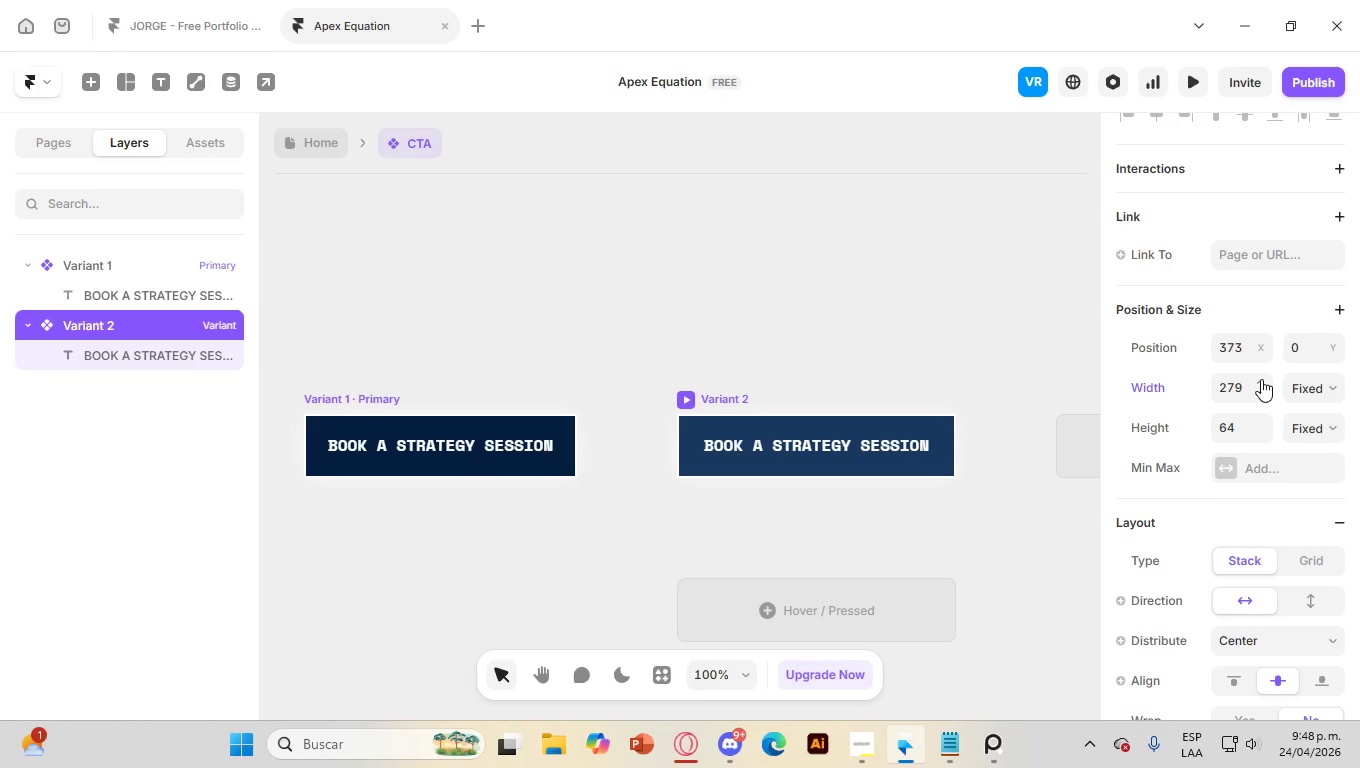 
left_click([1261, 379])
 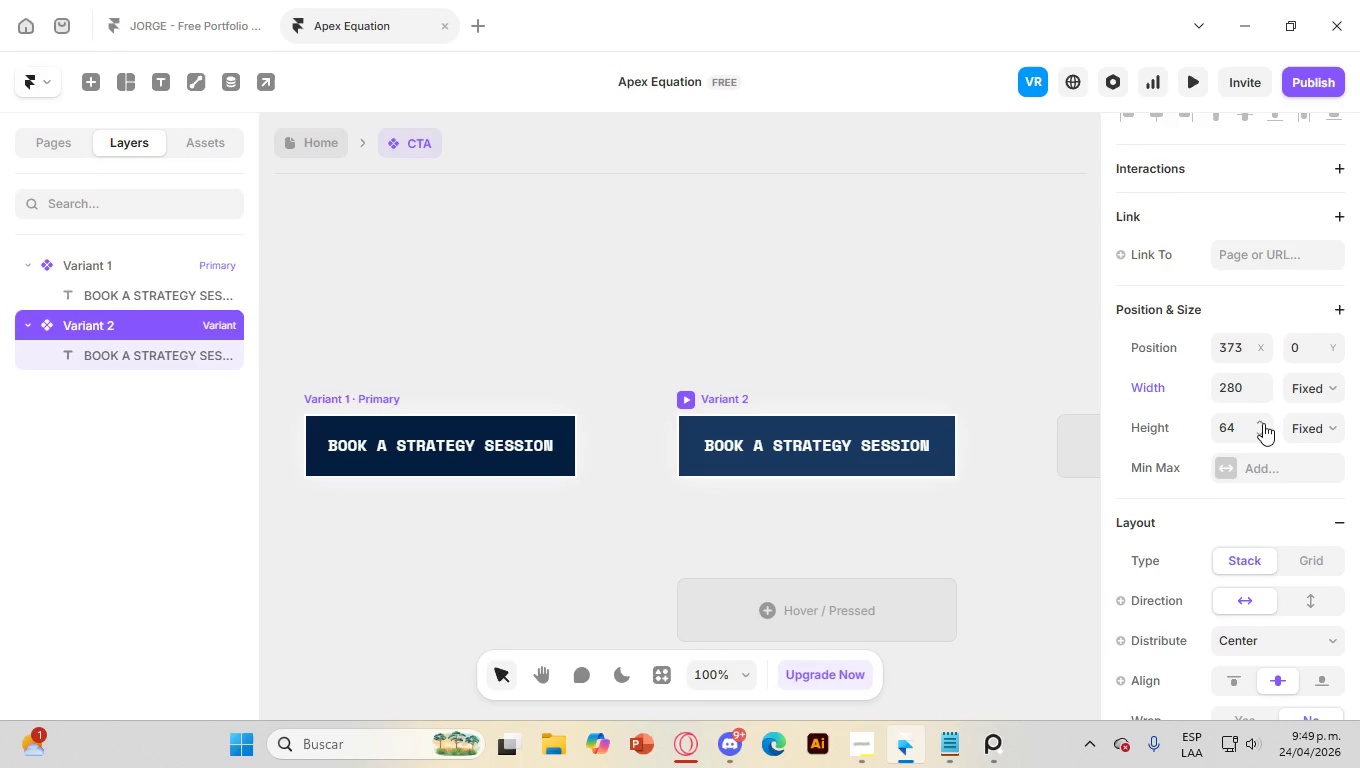 
double_click([1263, 423])
 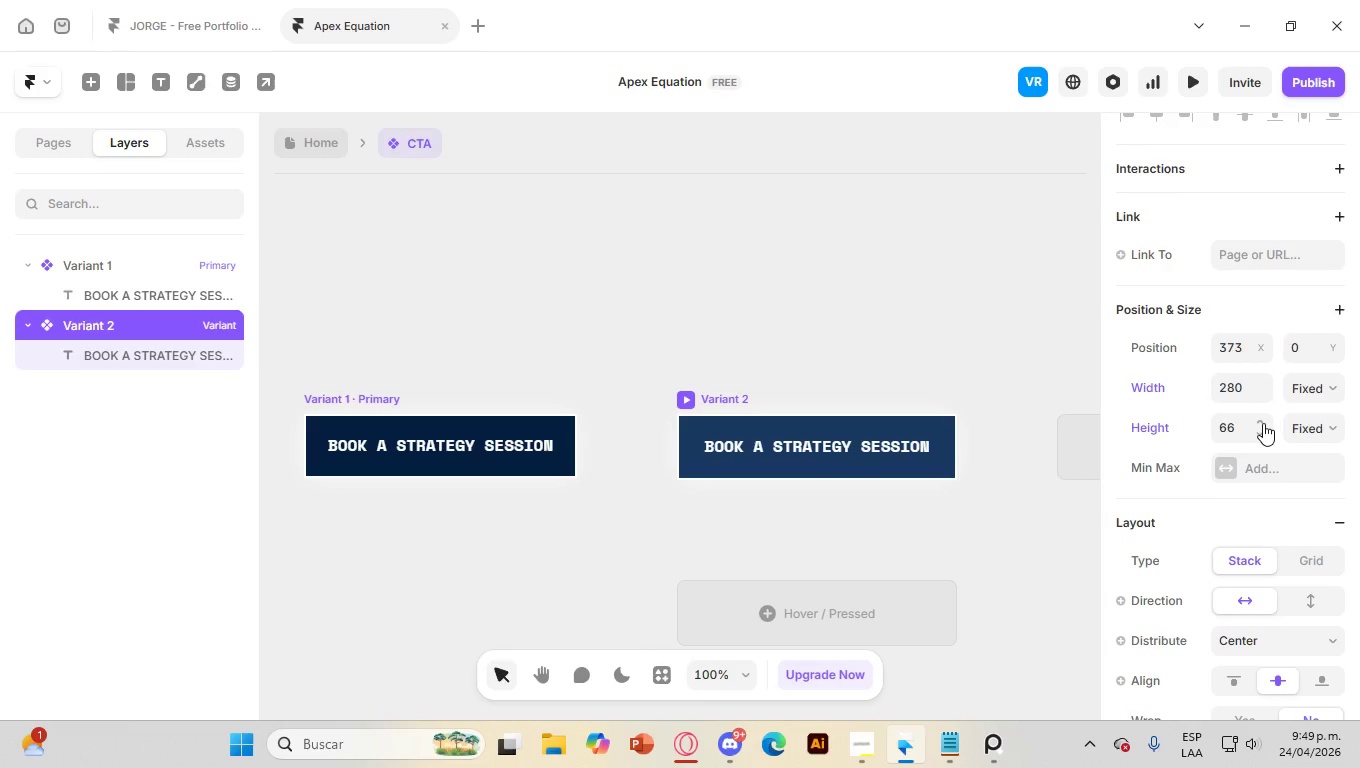 
triple_click([1263, 423])
 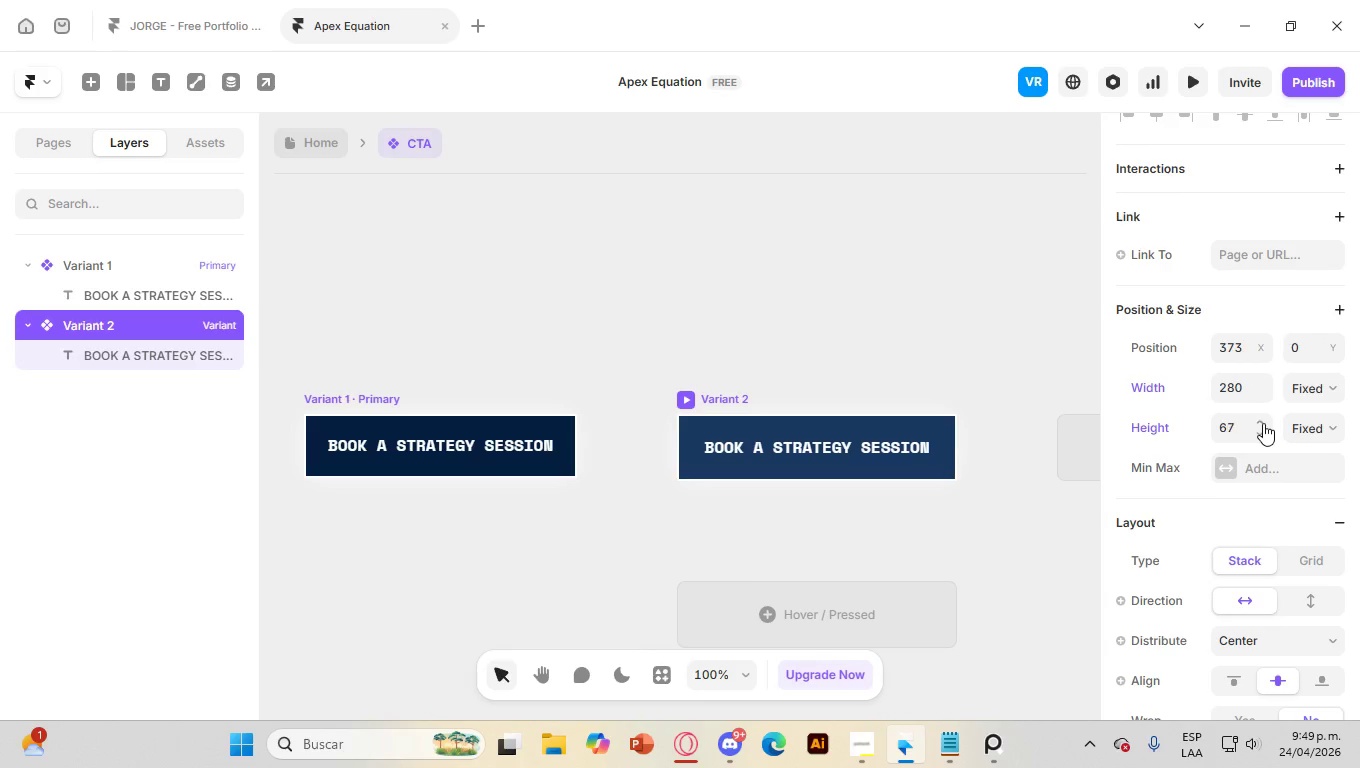 
triple_click([1263, 423])
 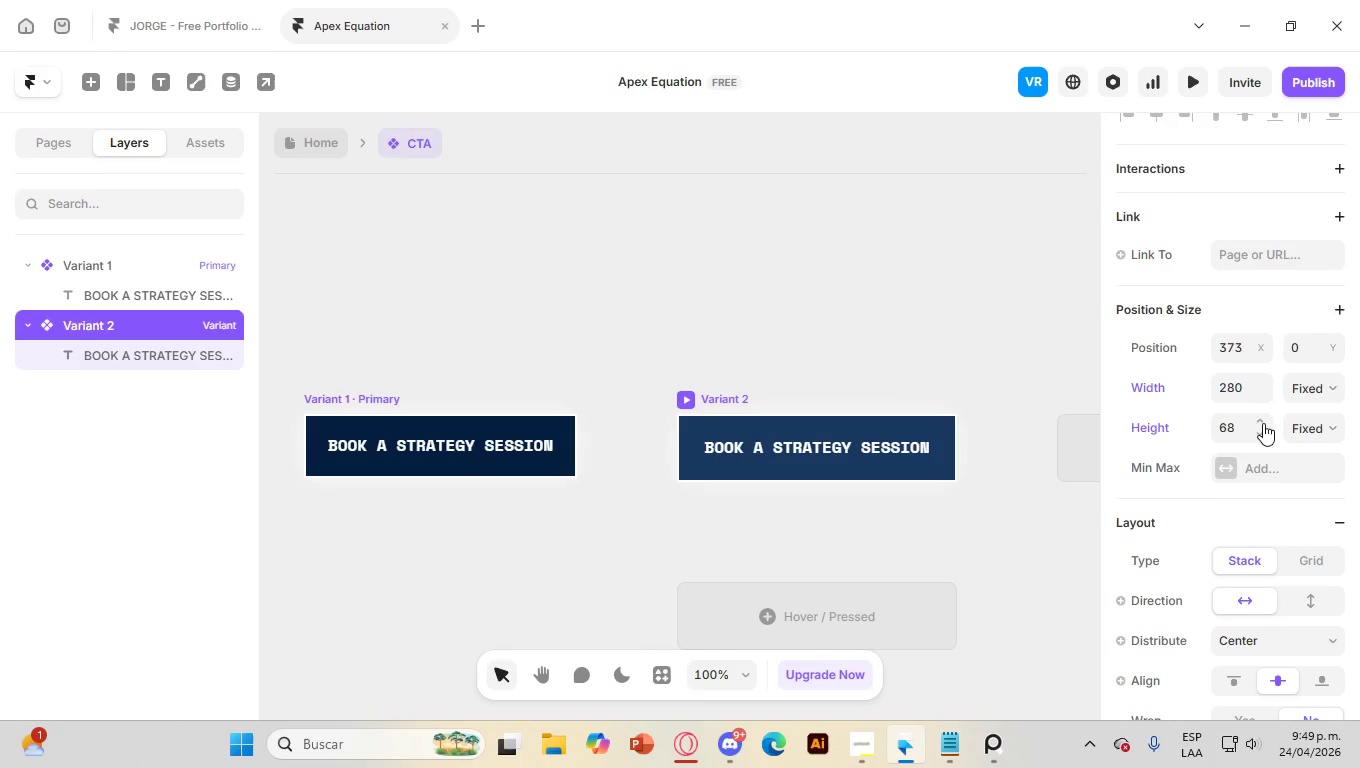 
triple_click([1263, 423])
 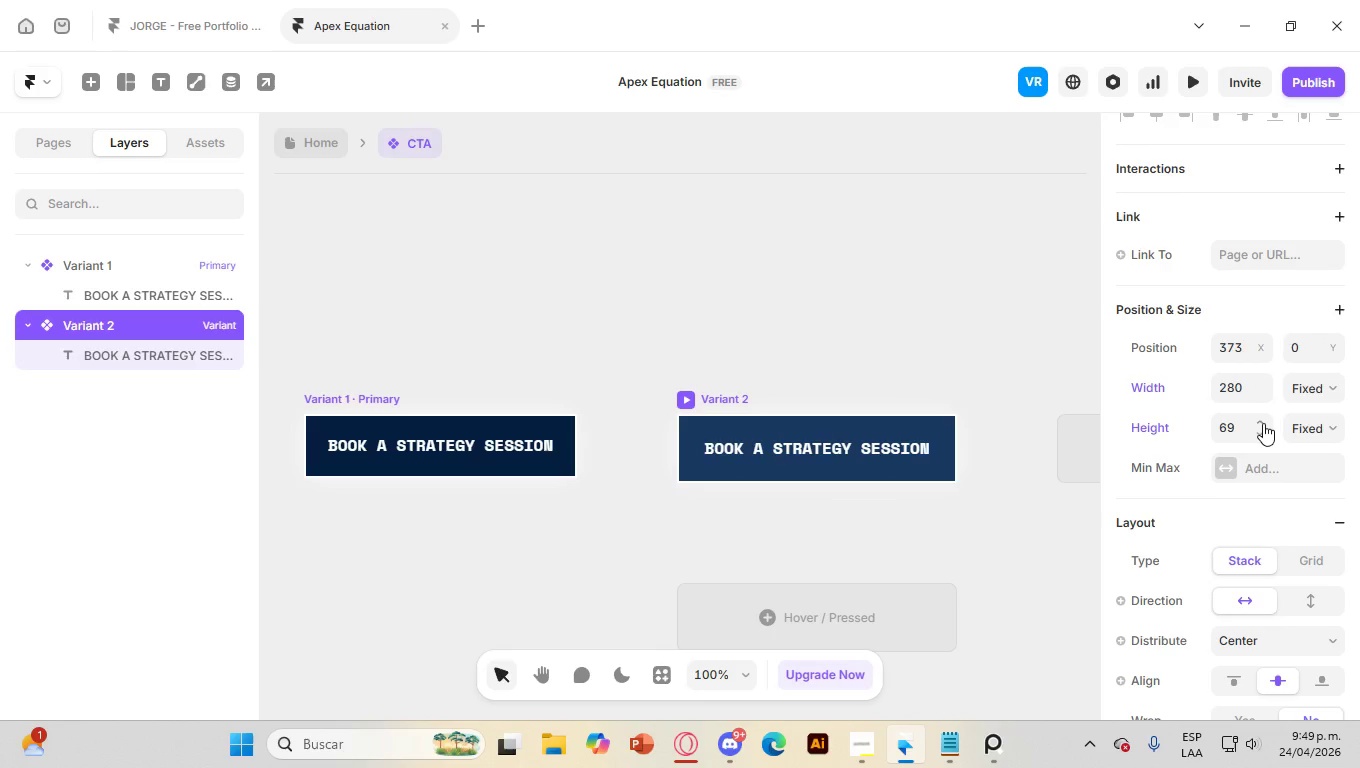 
left_click([1263, 423])
 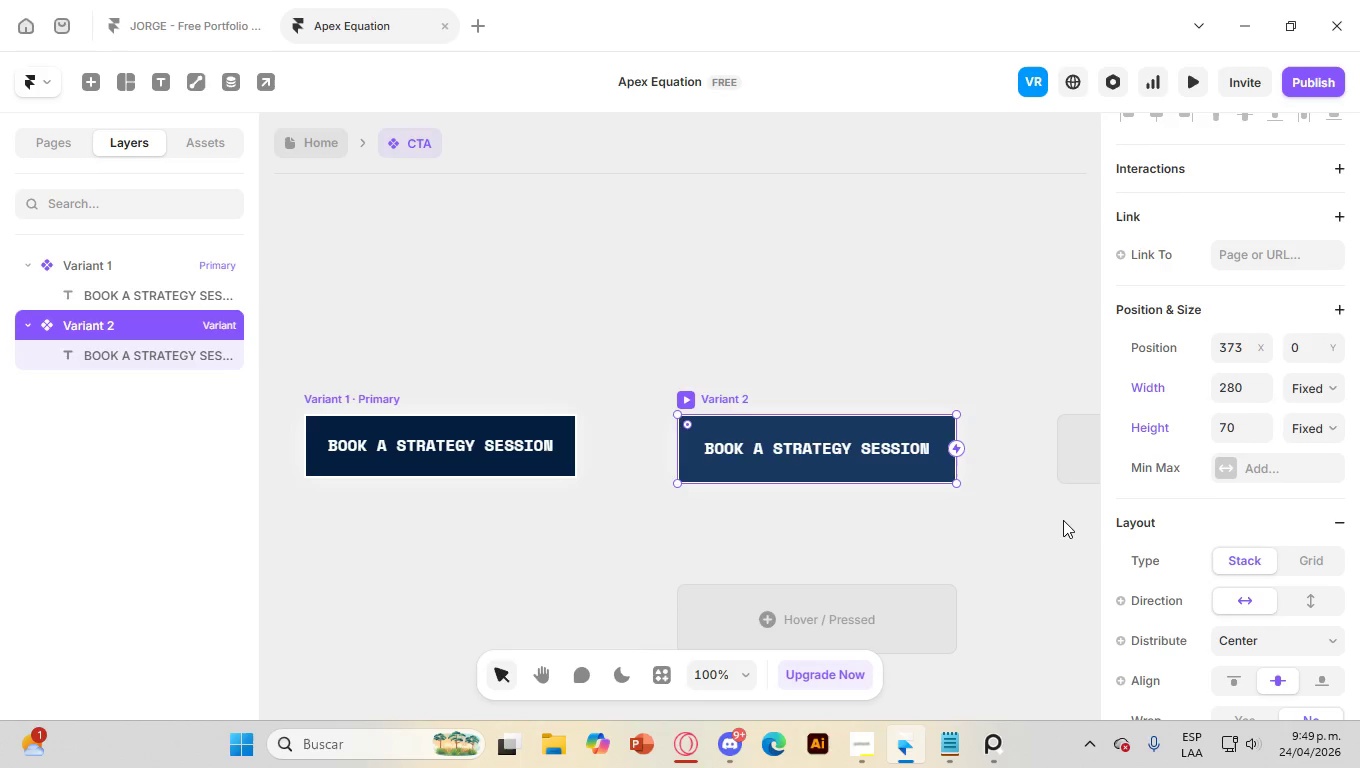 
scroll: coordinate [1224, 436], scroll_direction: down, amount: 11.0
 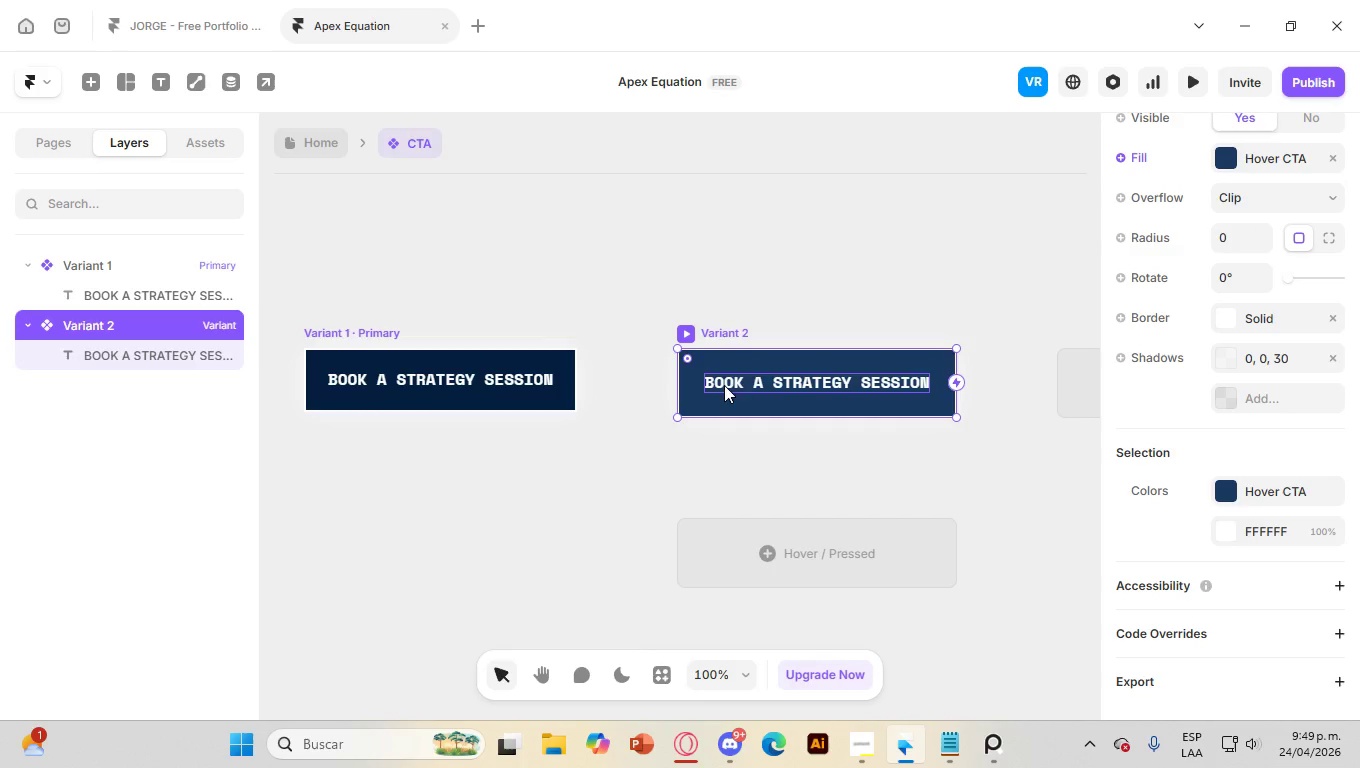 
left_click([732, 383])
 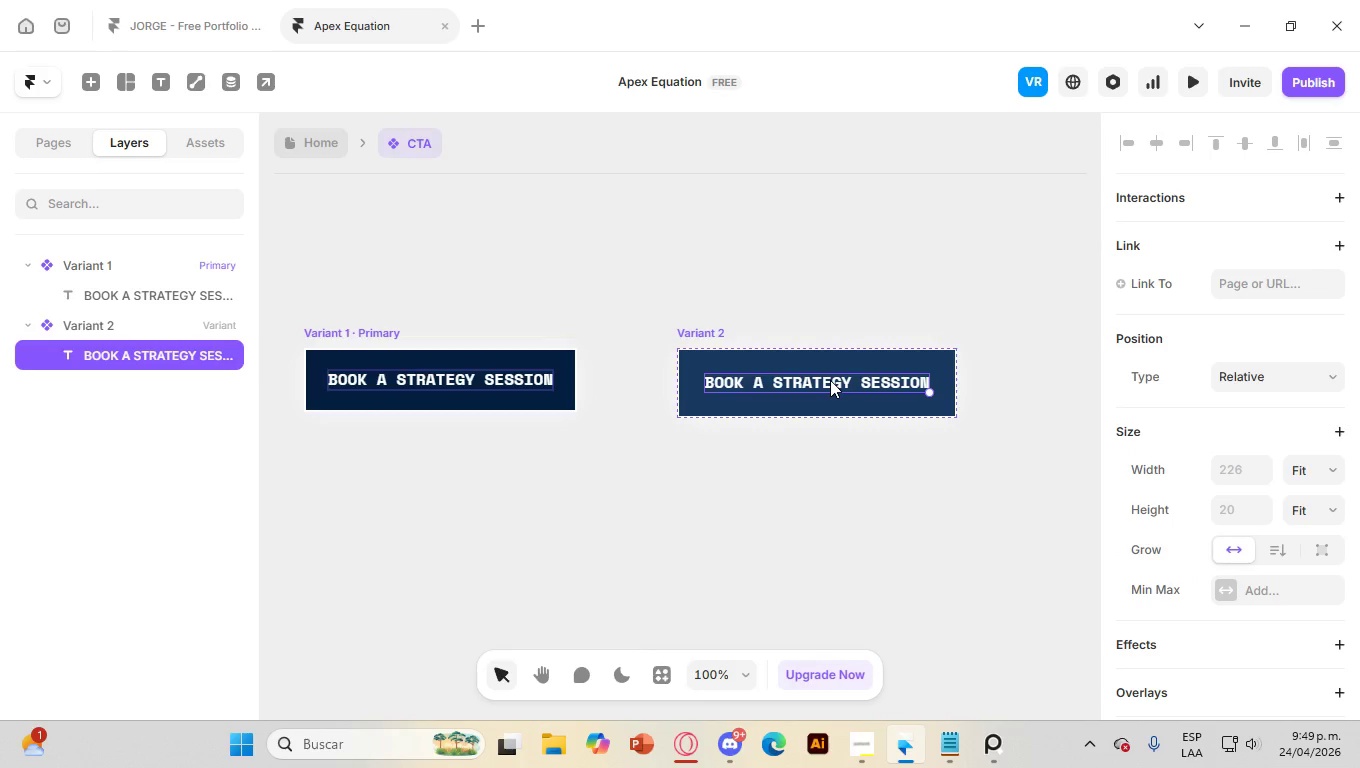 
double_click([831, 380])
 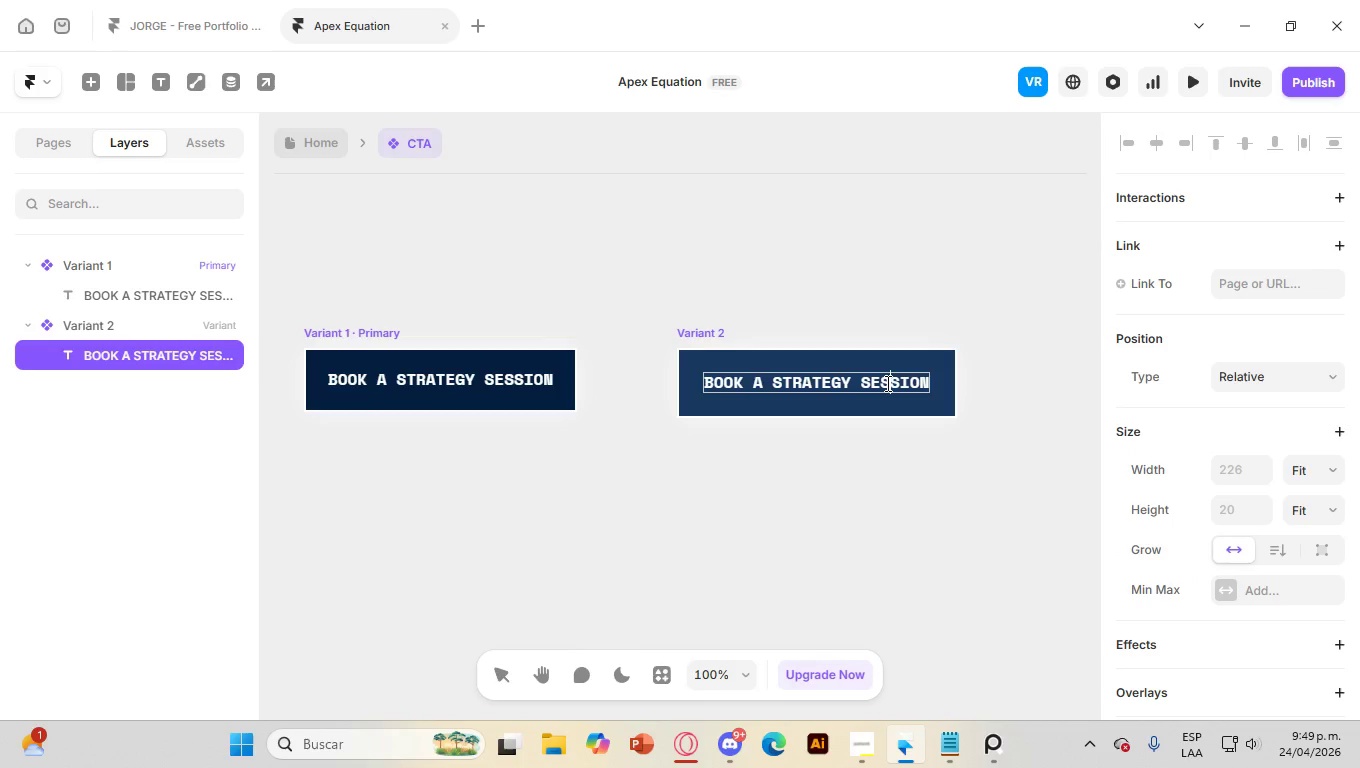 
double_click([886, 383])
 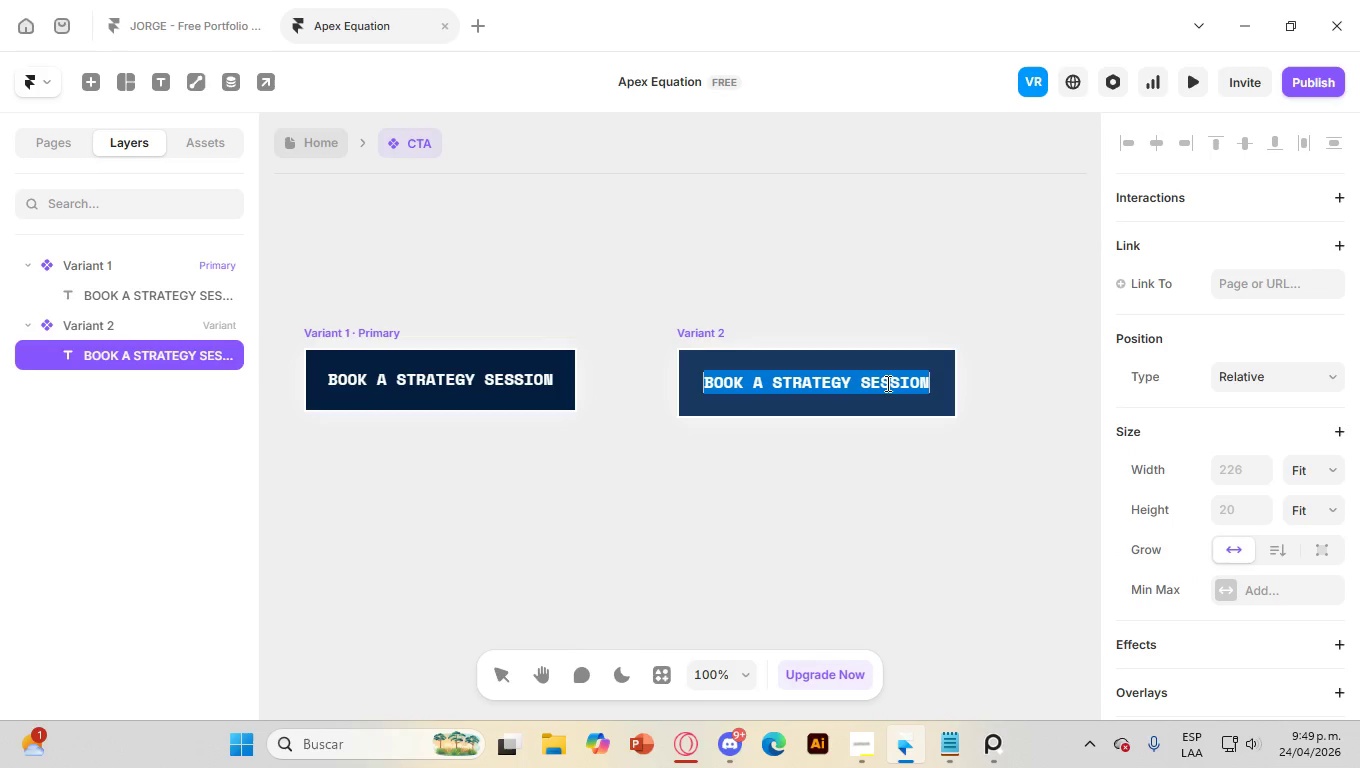 
triple_click([886, 383])
 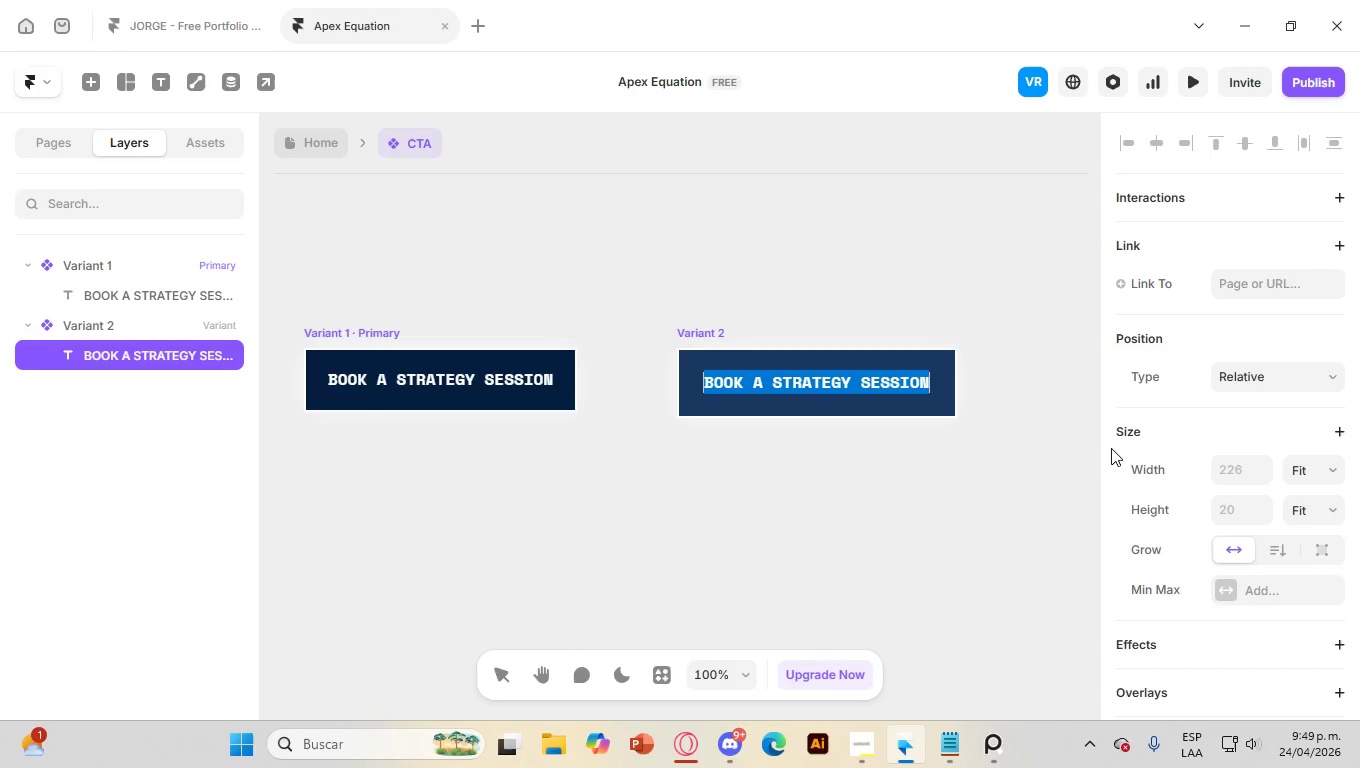 
scroll: coordinate [1225, 429], scroll_direction: down, amount: 7.0
 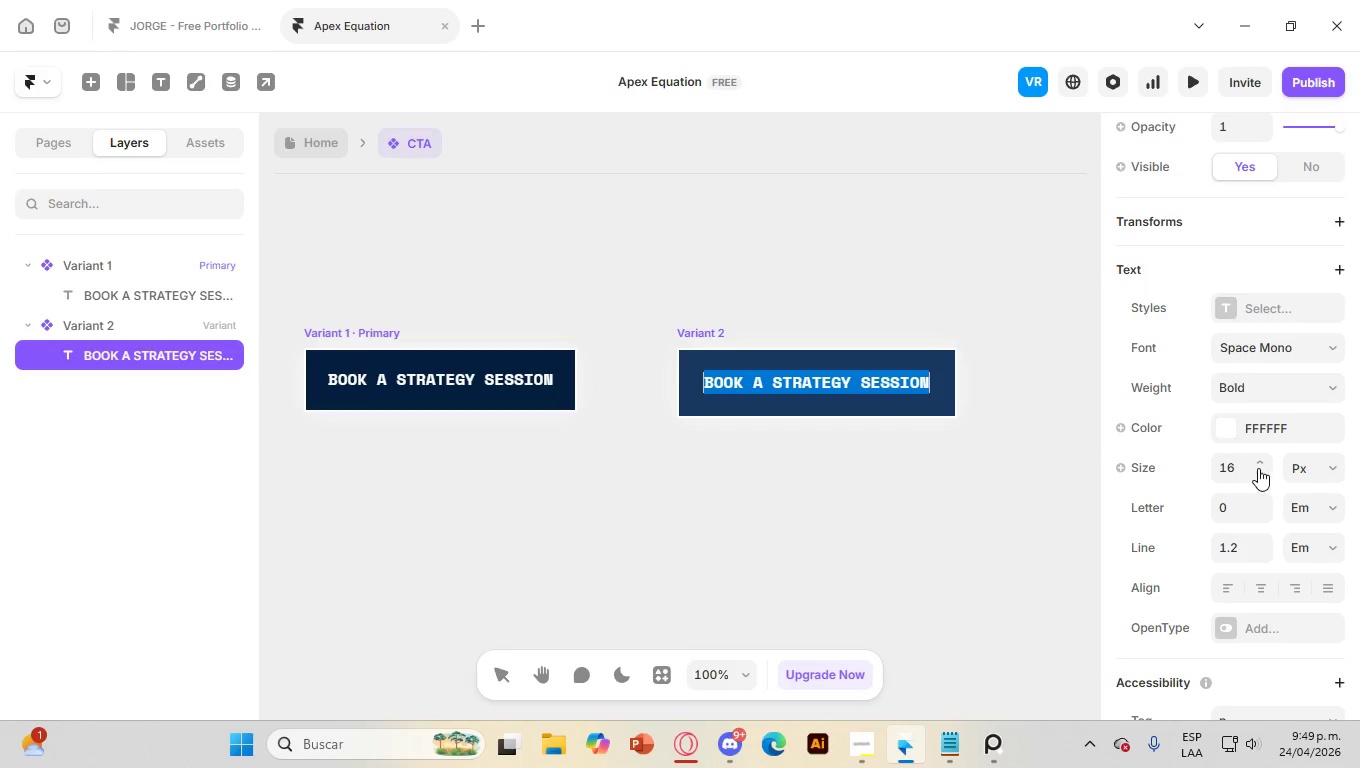 
left_click([1257, 464])
 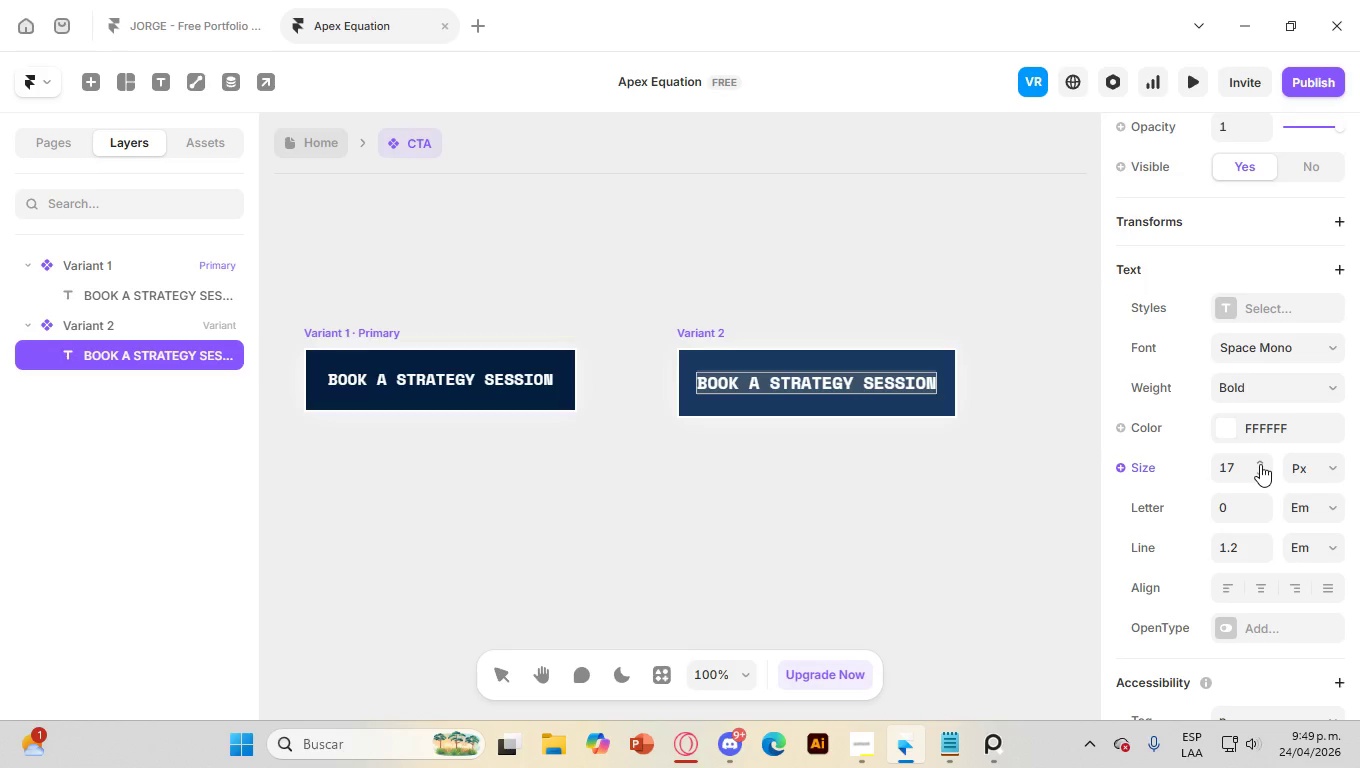 
left_click([1260, 464])
 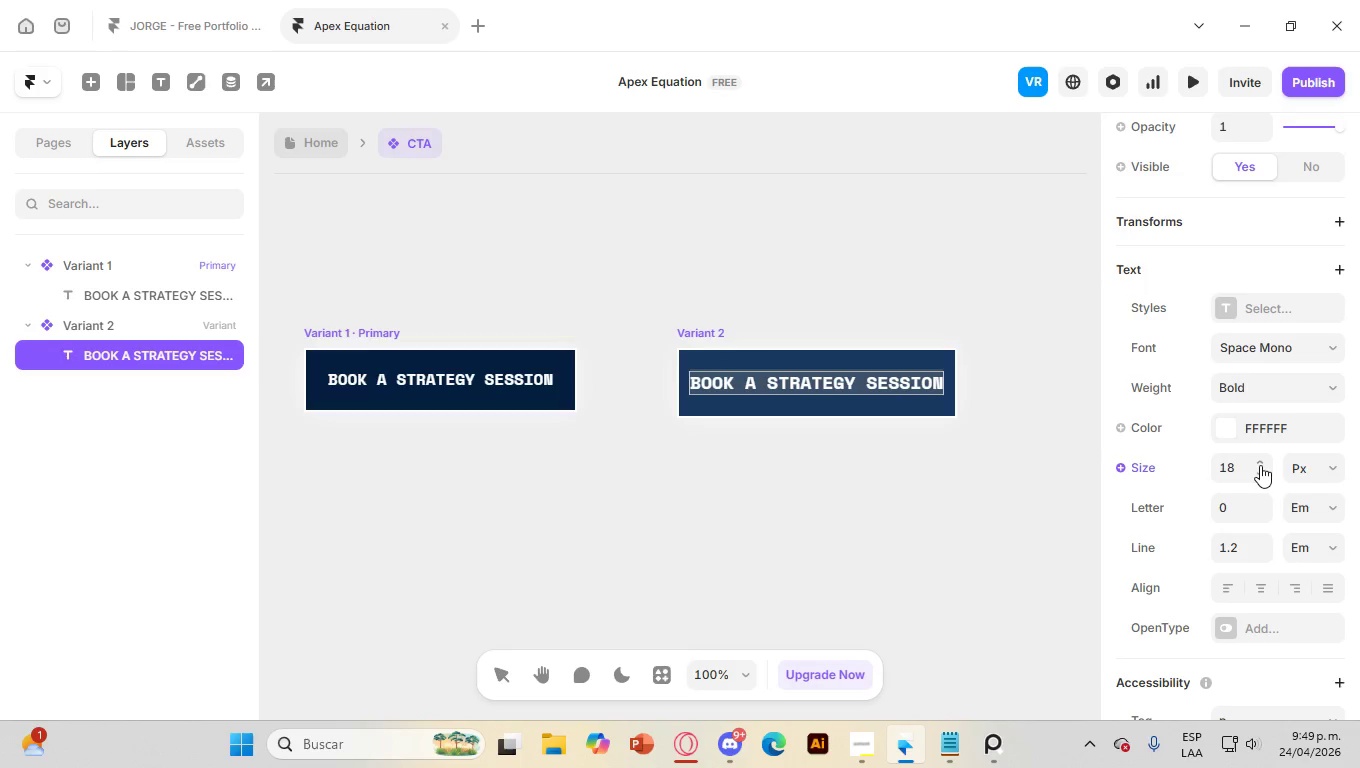 
left_click([1260, 472])
 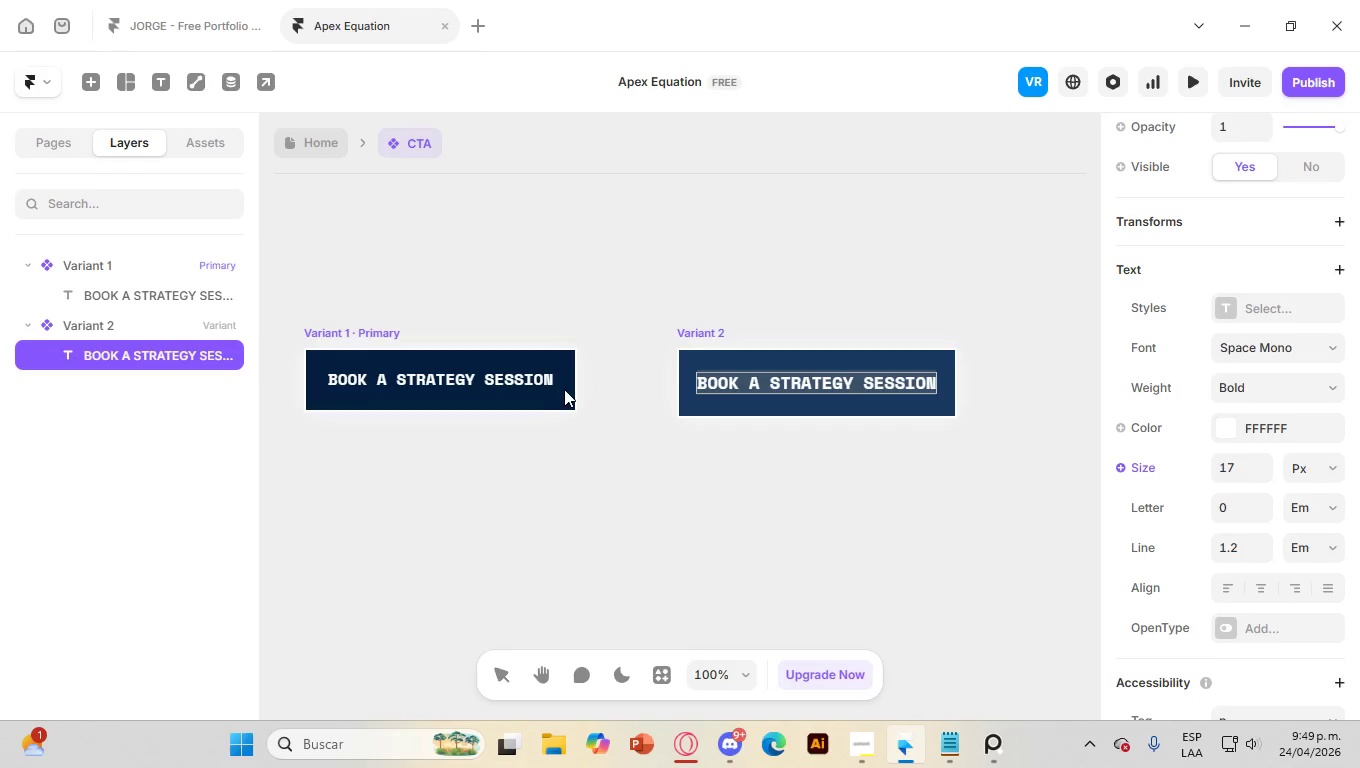 
wait(5.09)
 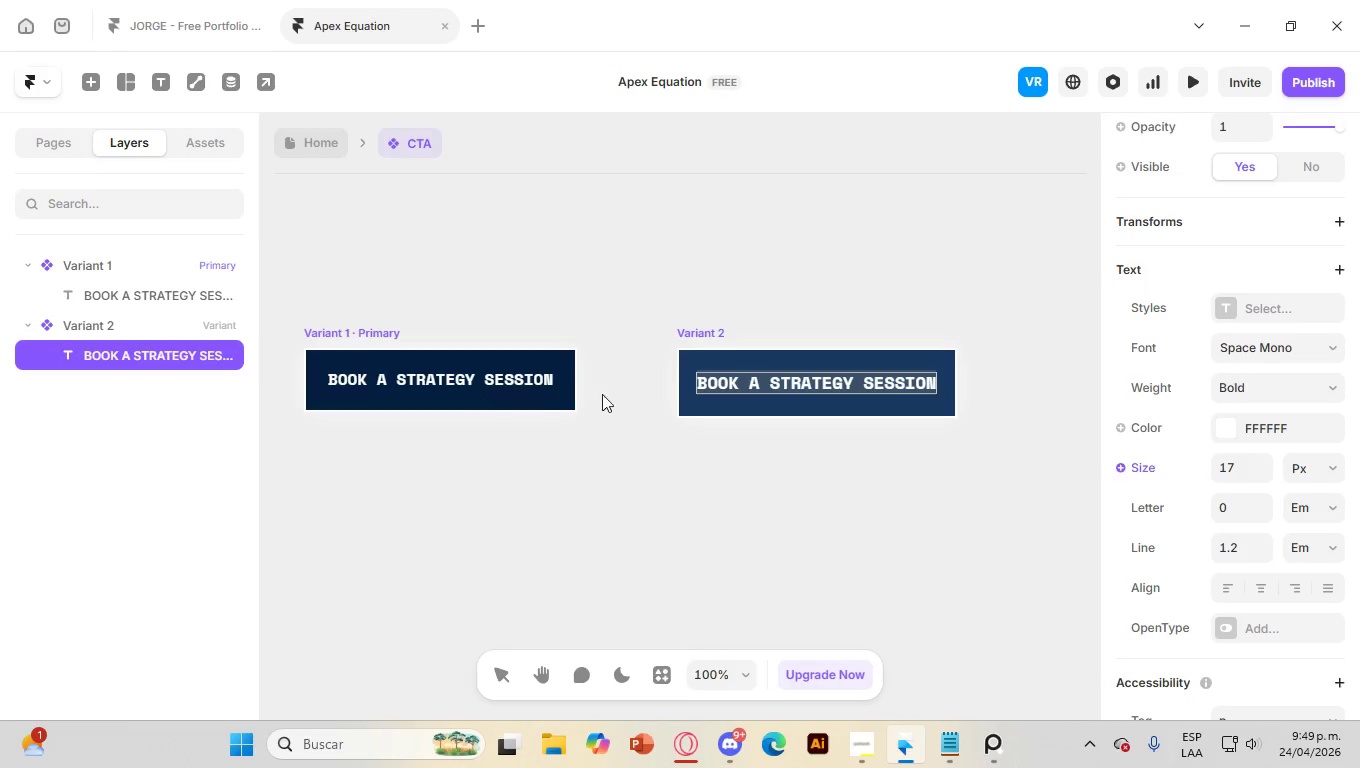 
left_click([911, 354])
 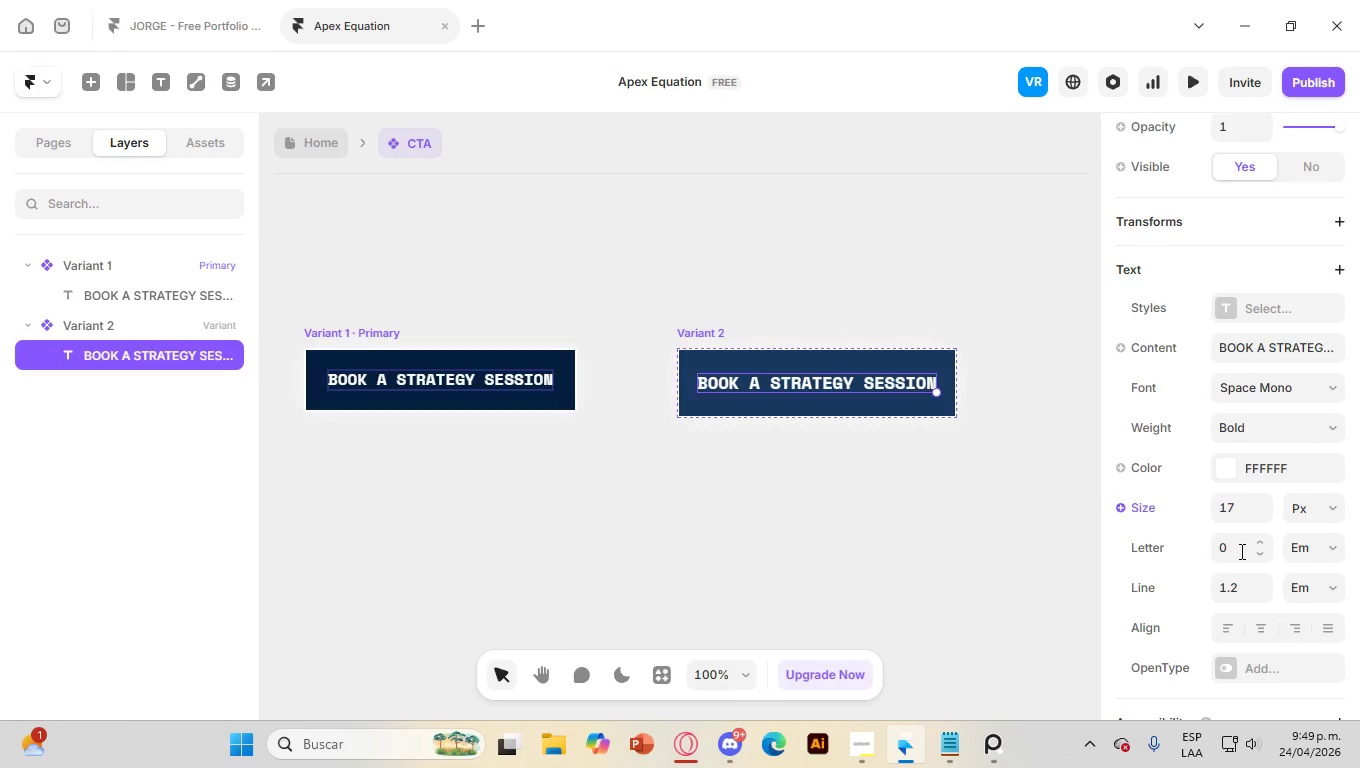 
scroll: coordinate [1315, 406], scroll_direction: down, amount: 8.0
 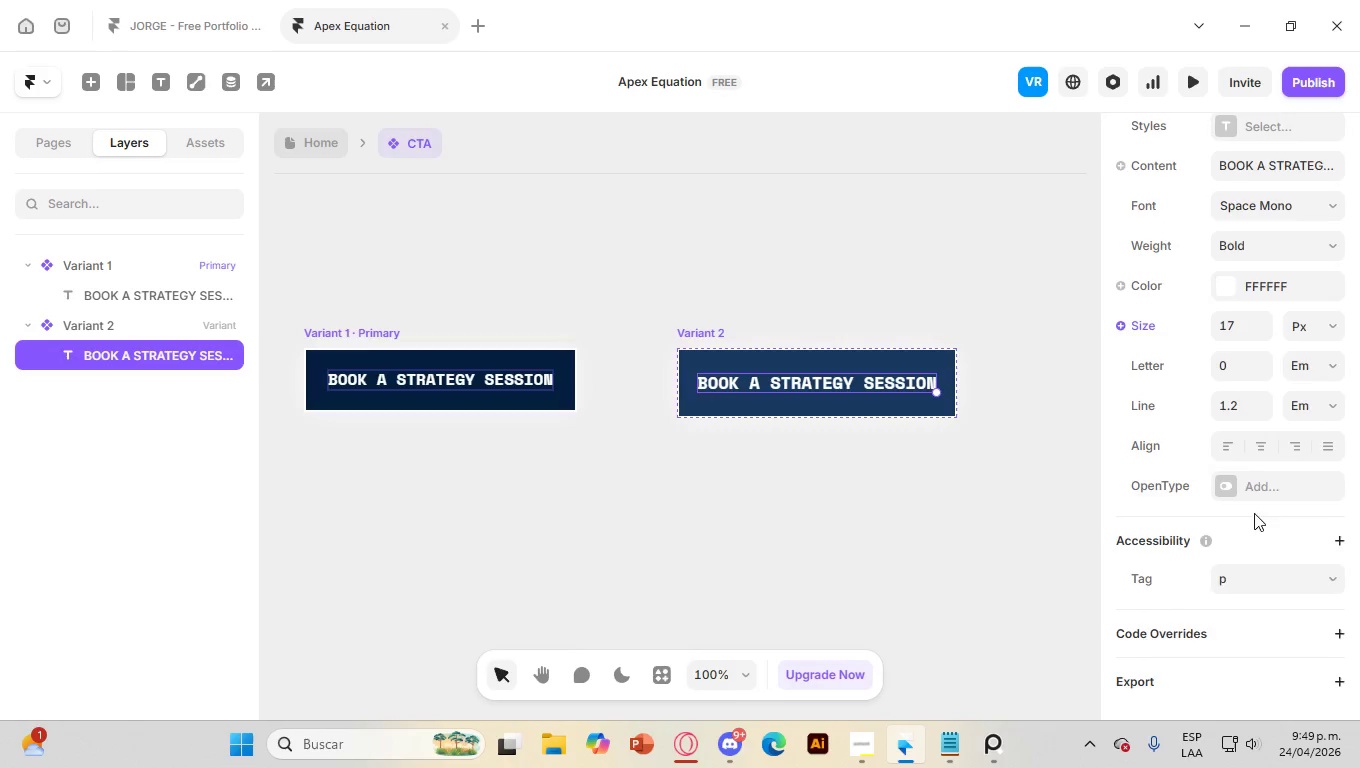 
scroll: coordinate [1253, 472], scroll_direction: up, amount: 5.0
 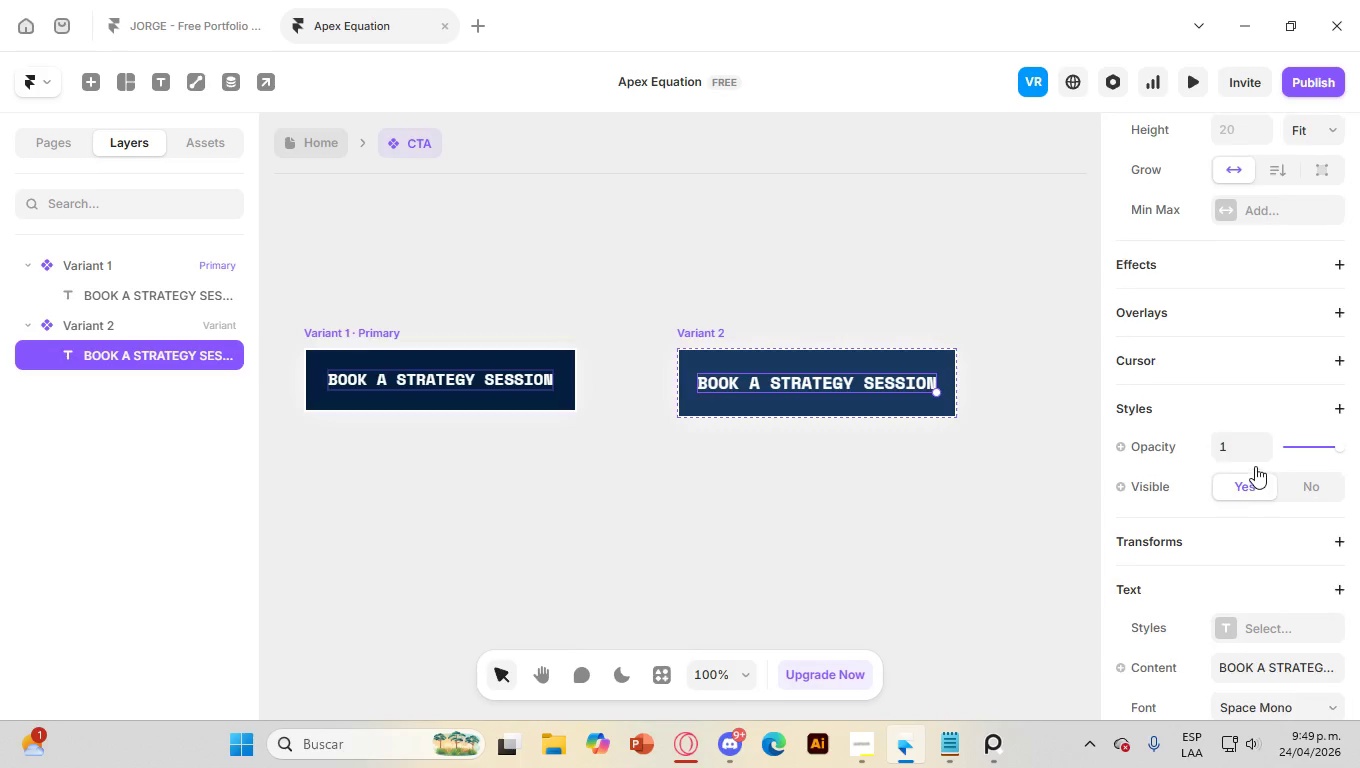 
scroll: coordinate [1259, 460], scroll_direction: down, amount: 3.0
 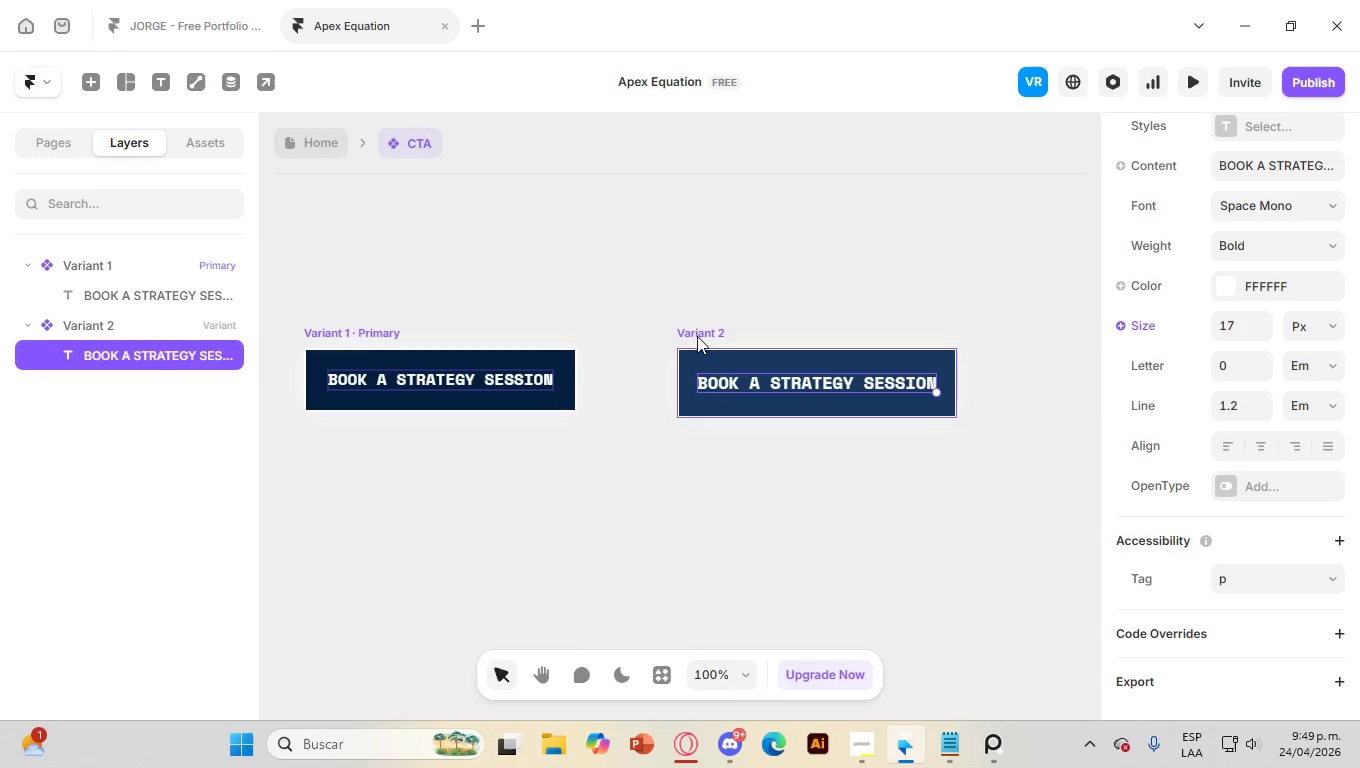 
left_click([698, 336])
 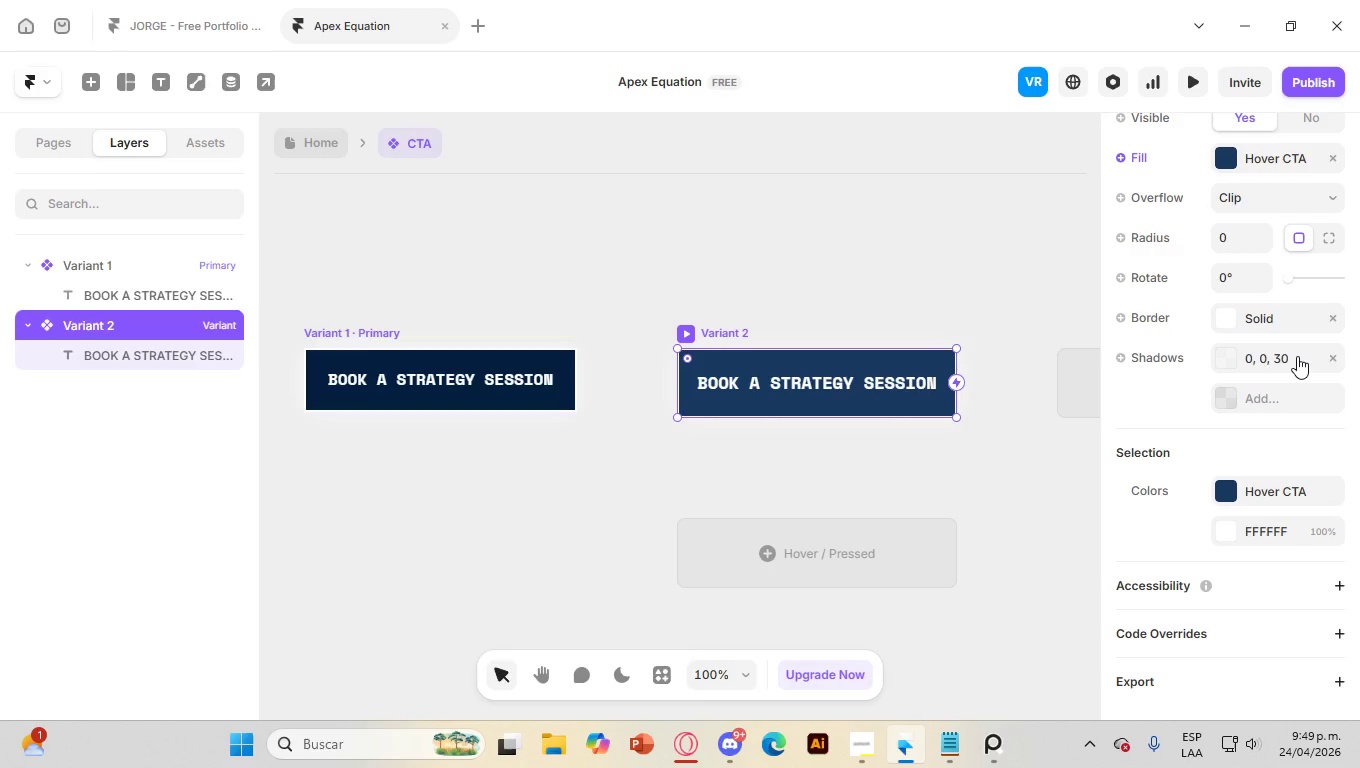 
left_click([1297, 356])
 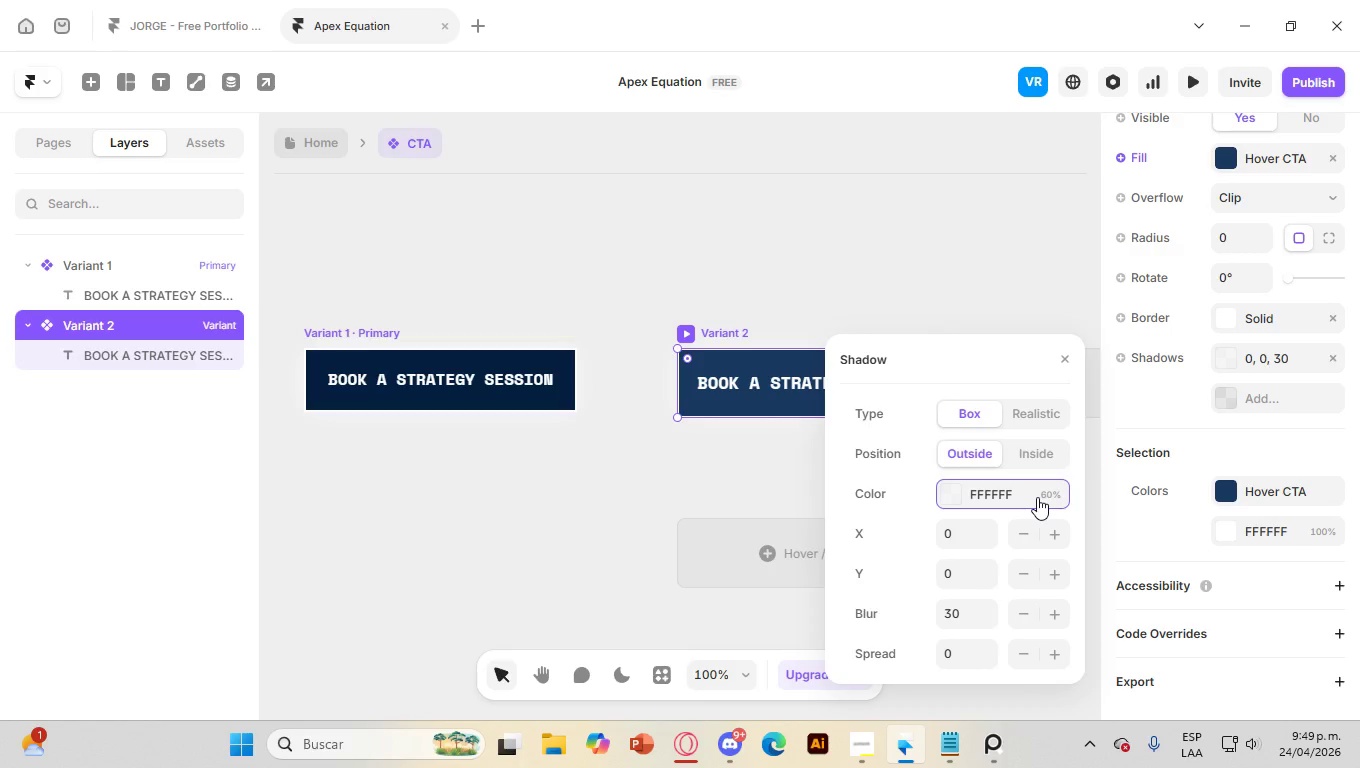 
left_click([1037, 497])
 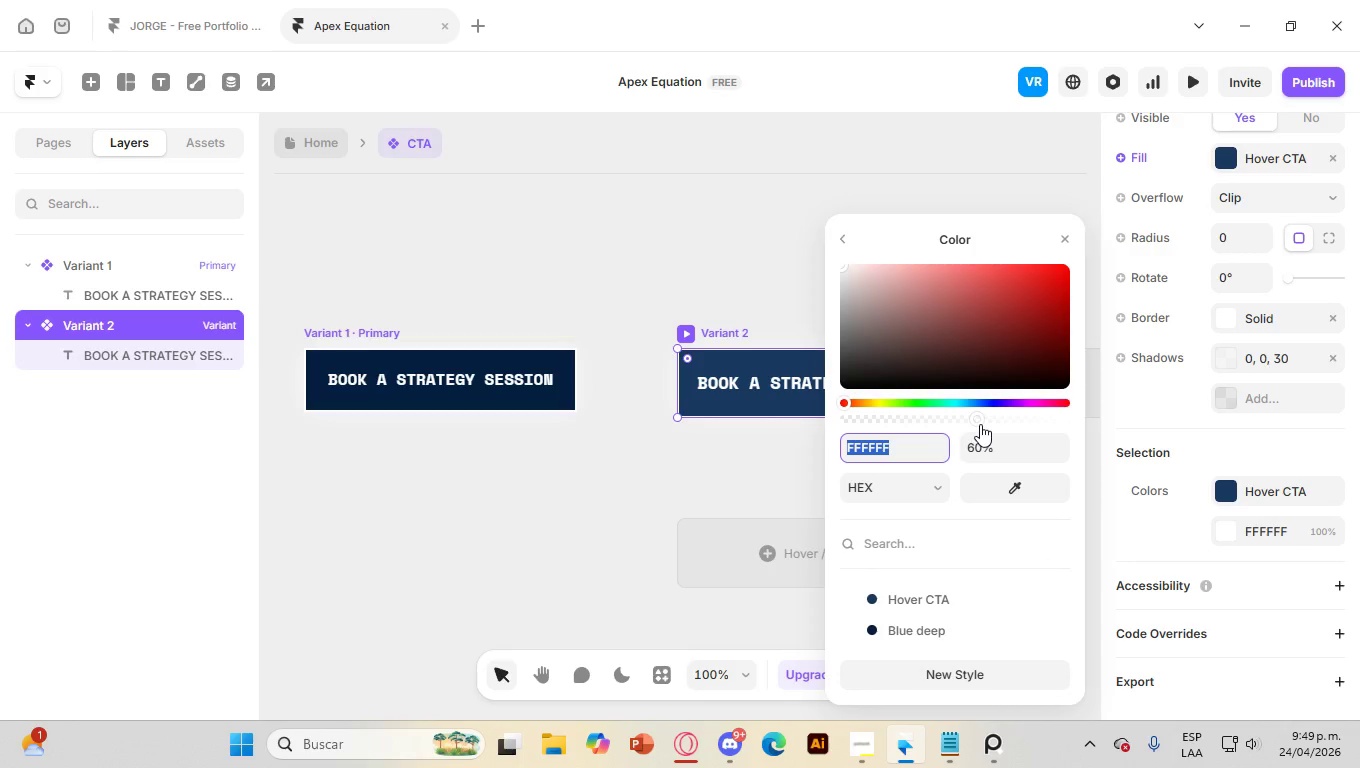 
left_click_drag(start_coordinate=[980, 421], to_coordinate=[1023, 421])
 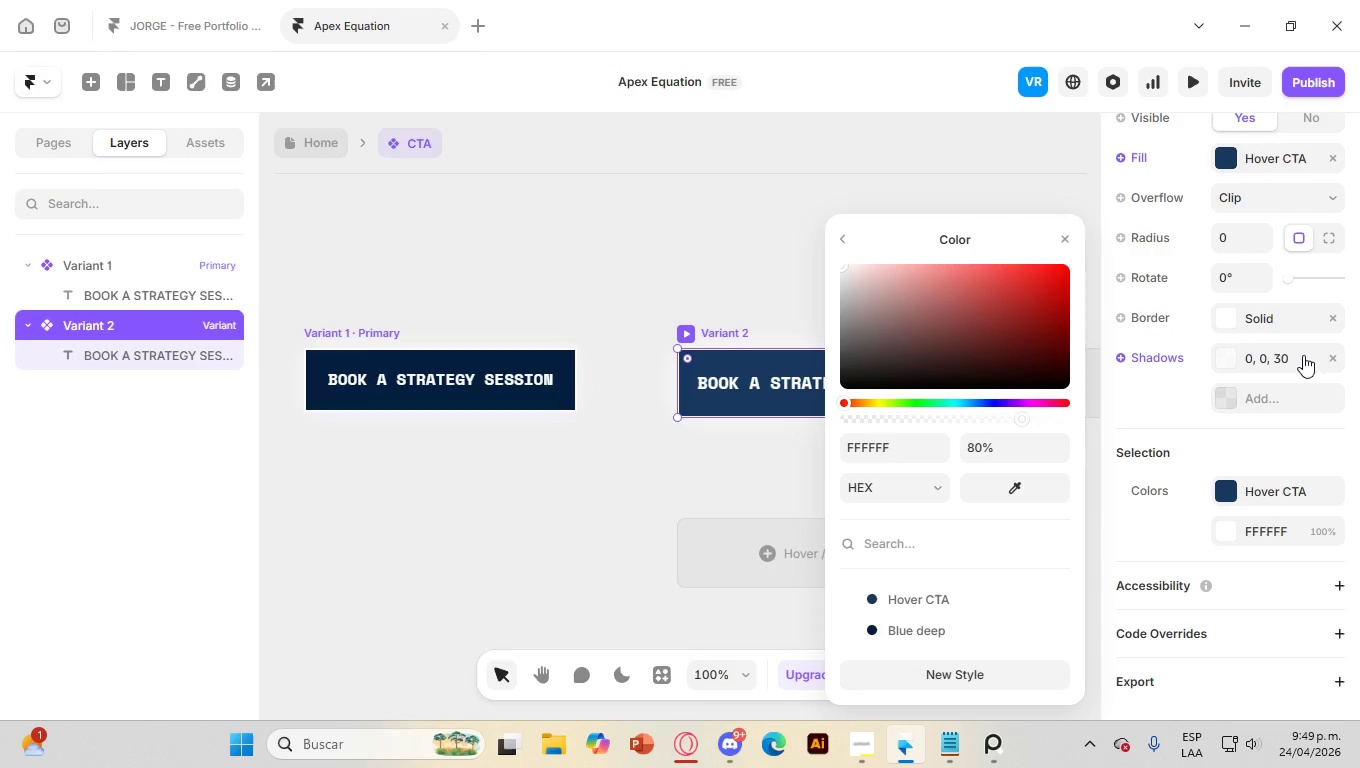 
wait(5.11)
 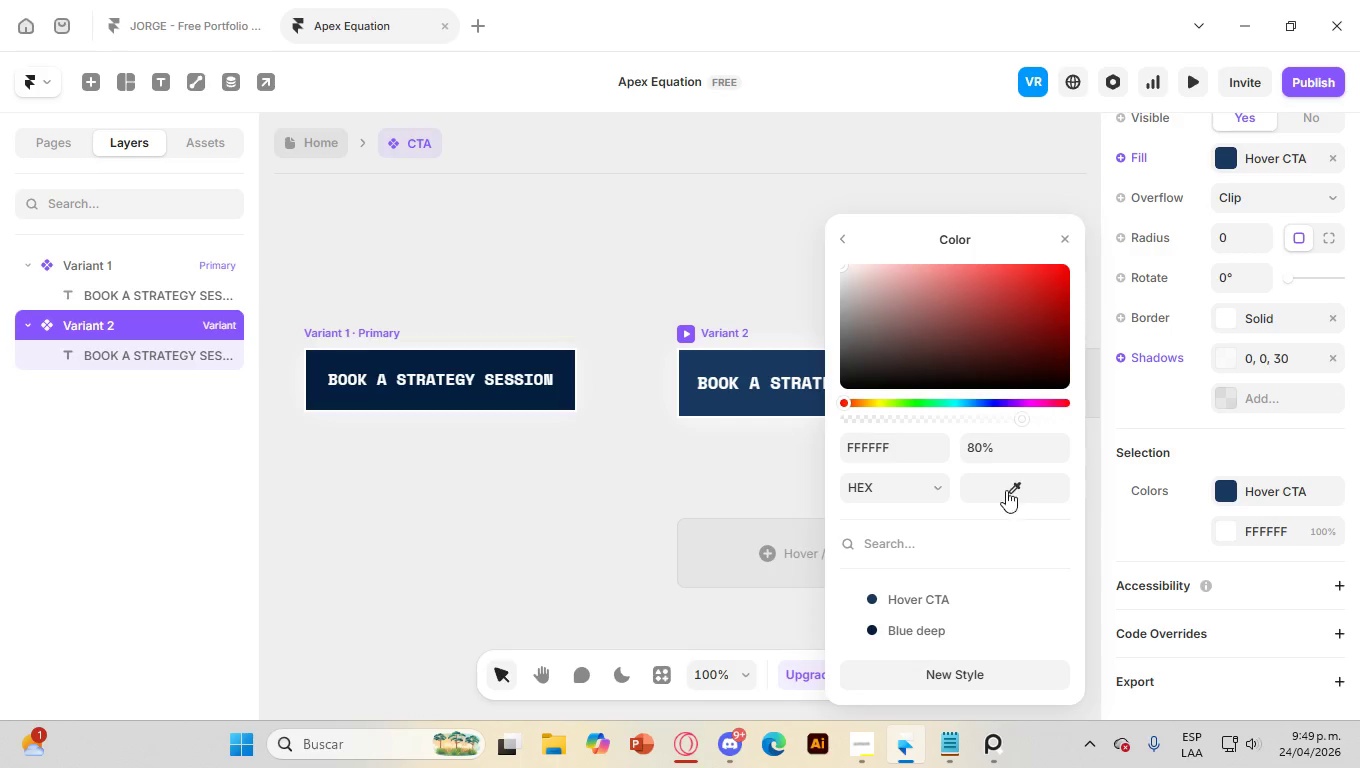 
left_click([1296, 356])
 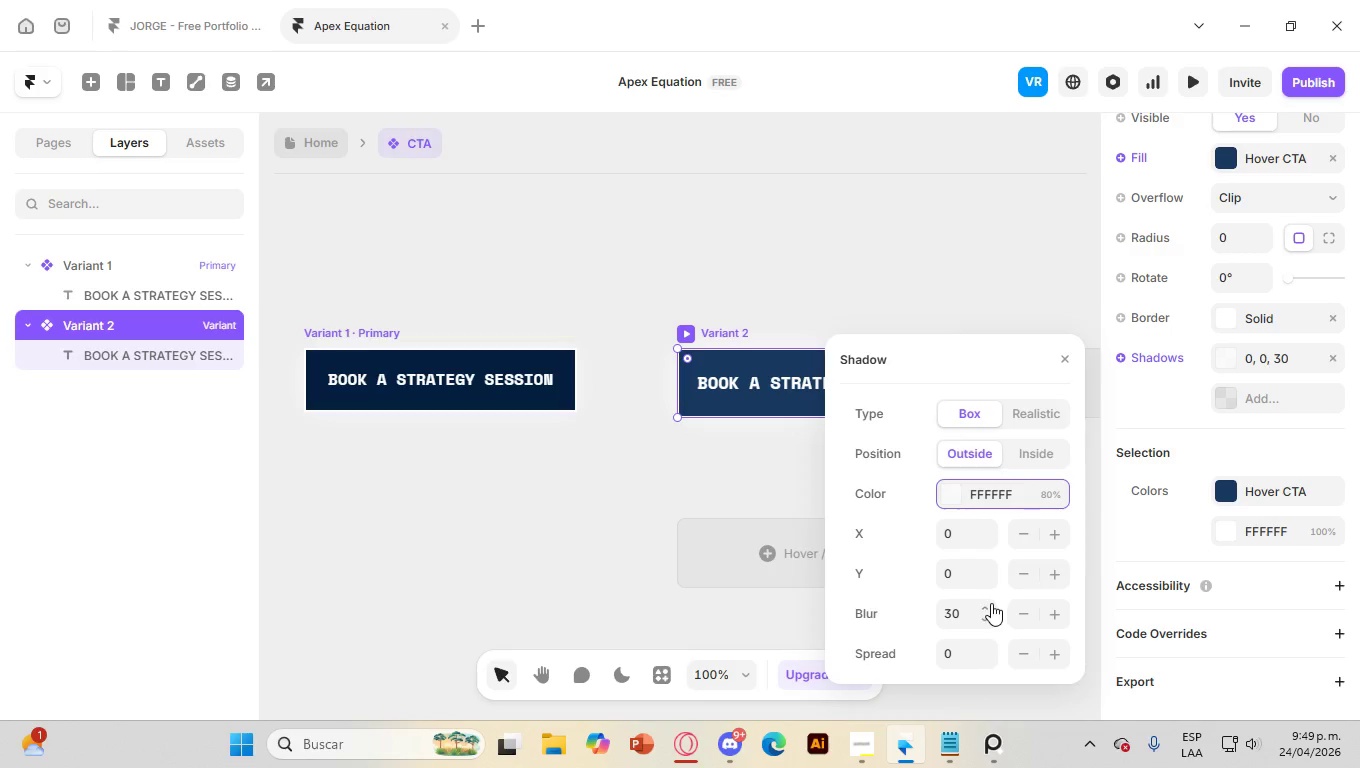 
double_click([987, 609])
 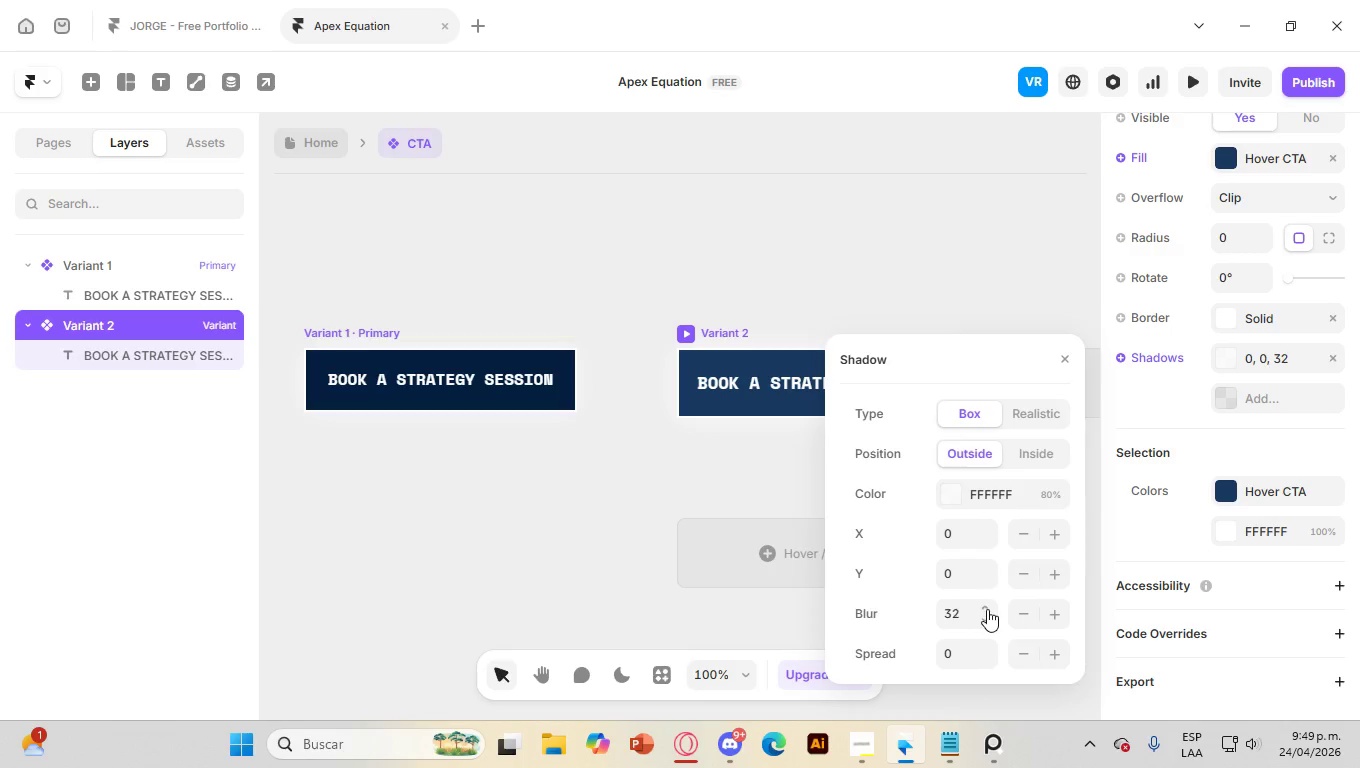 
triple_click([987, 609])
 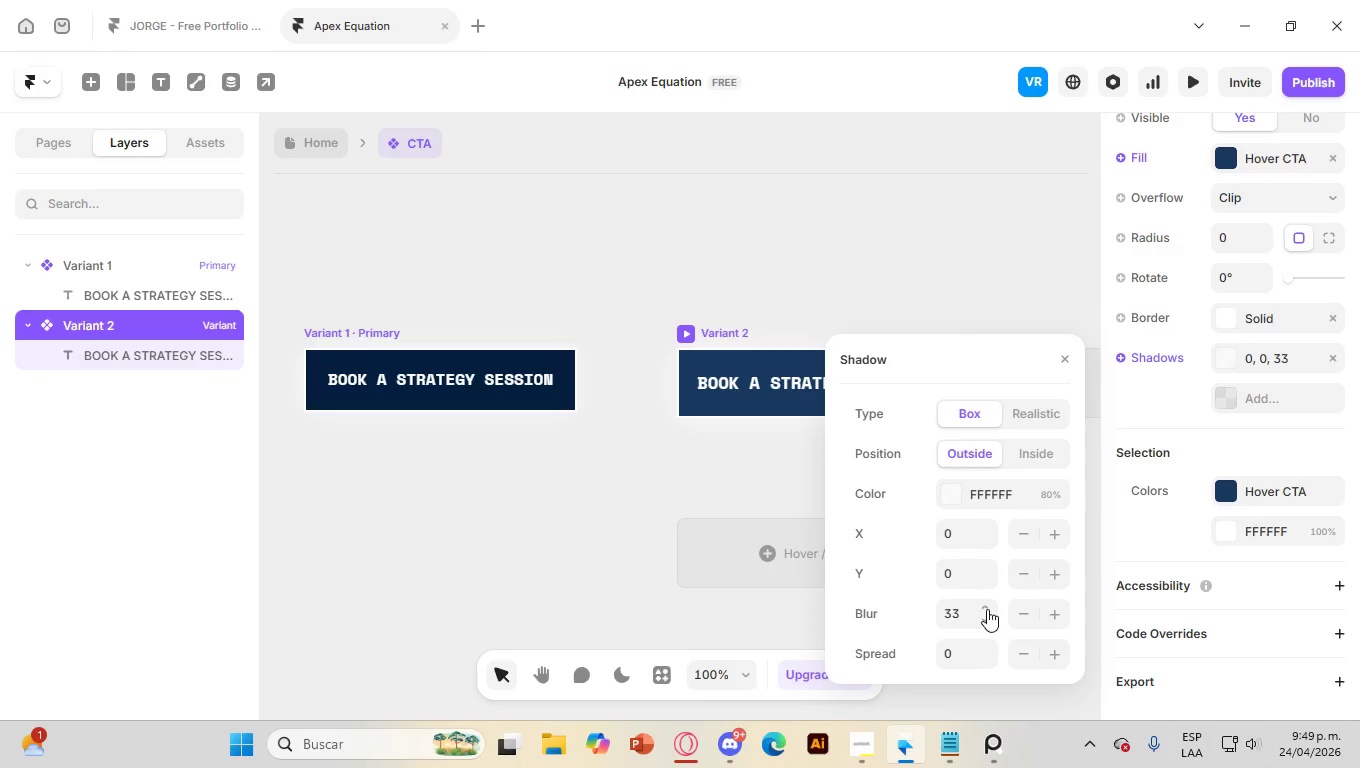 
triple_click([987, 609])
 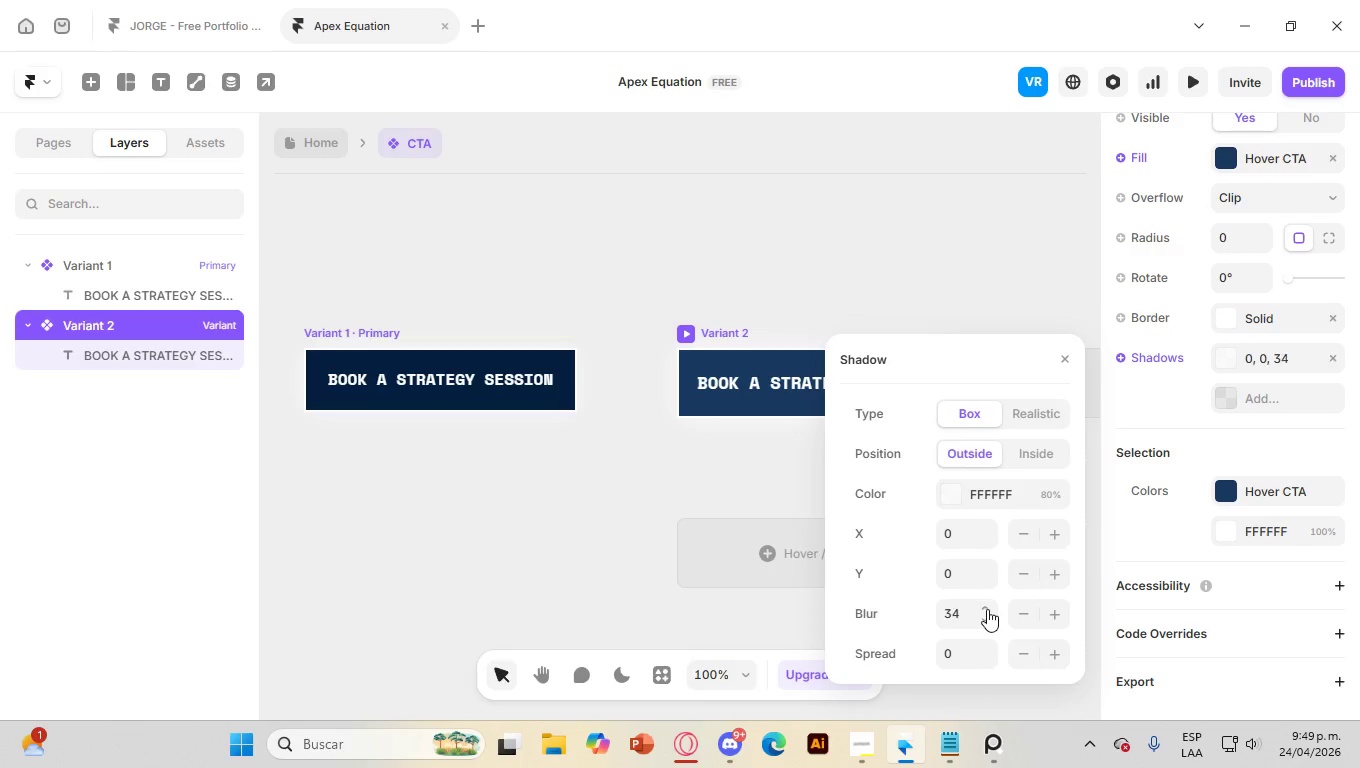 
triple_click([987, 609])
 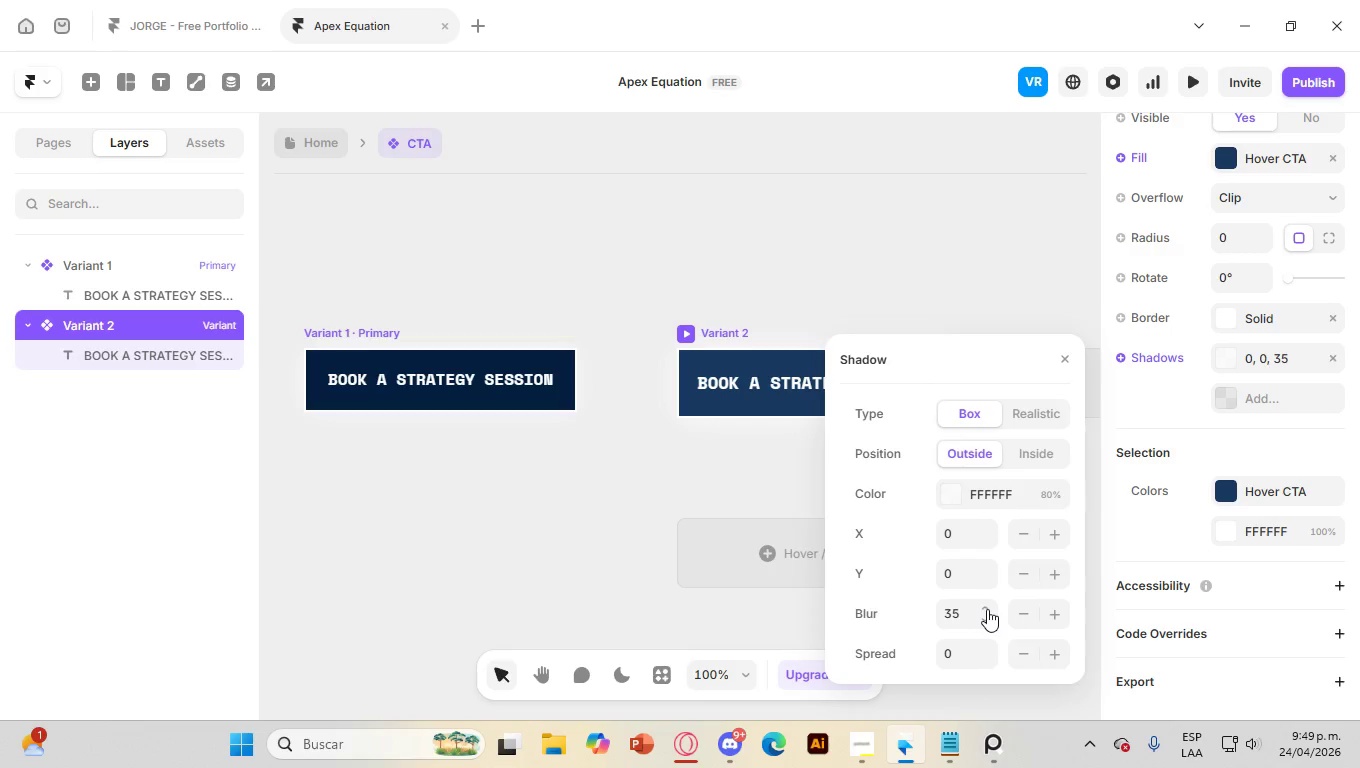 
triple_click([987, 609])
 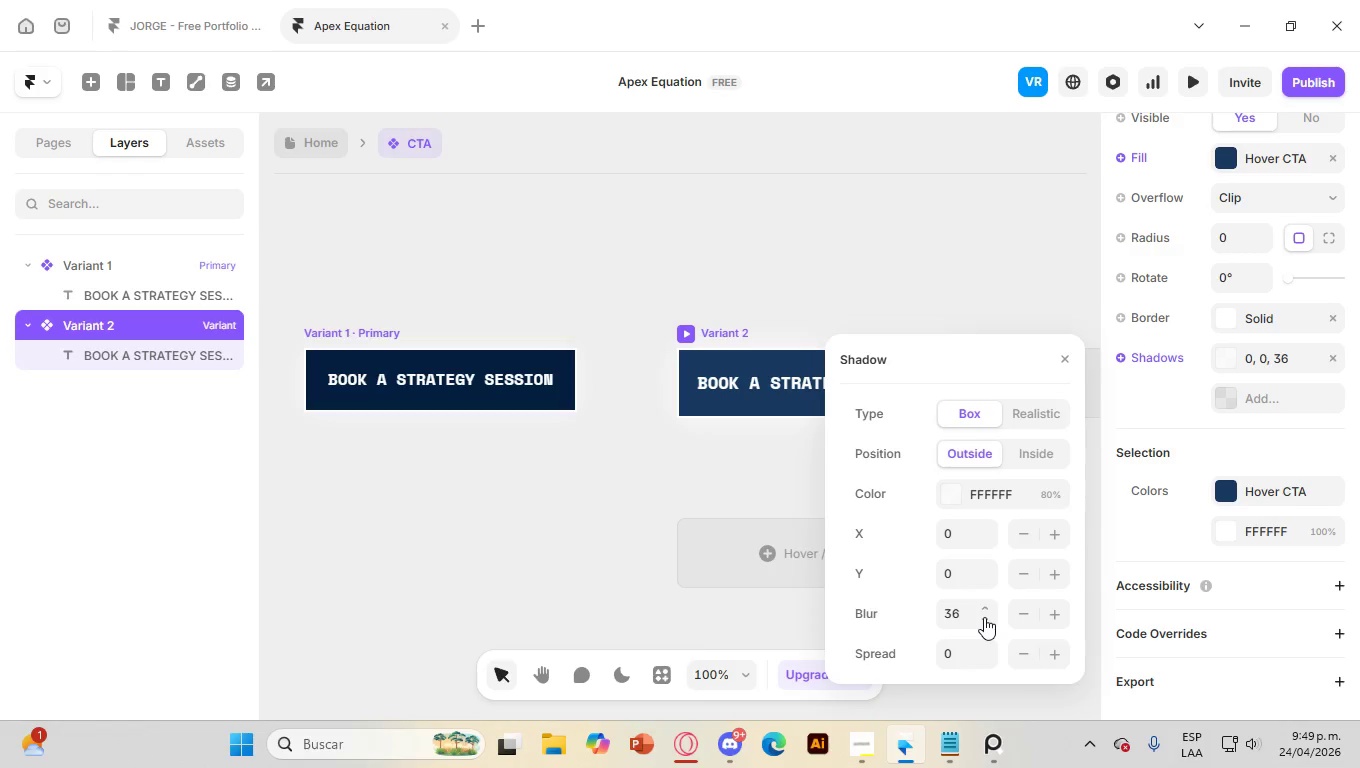 
left_click([984, 617])
 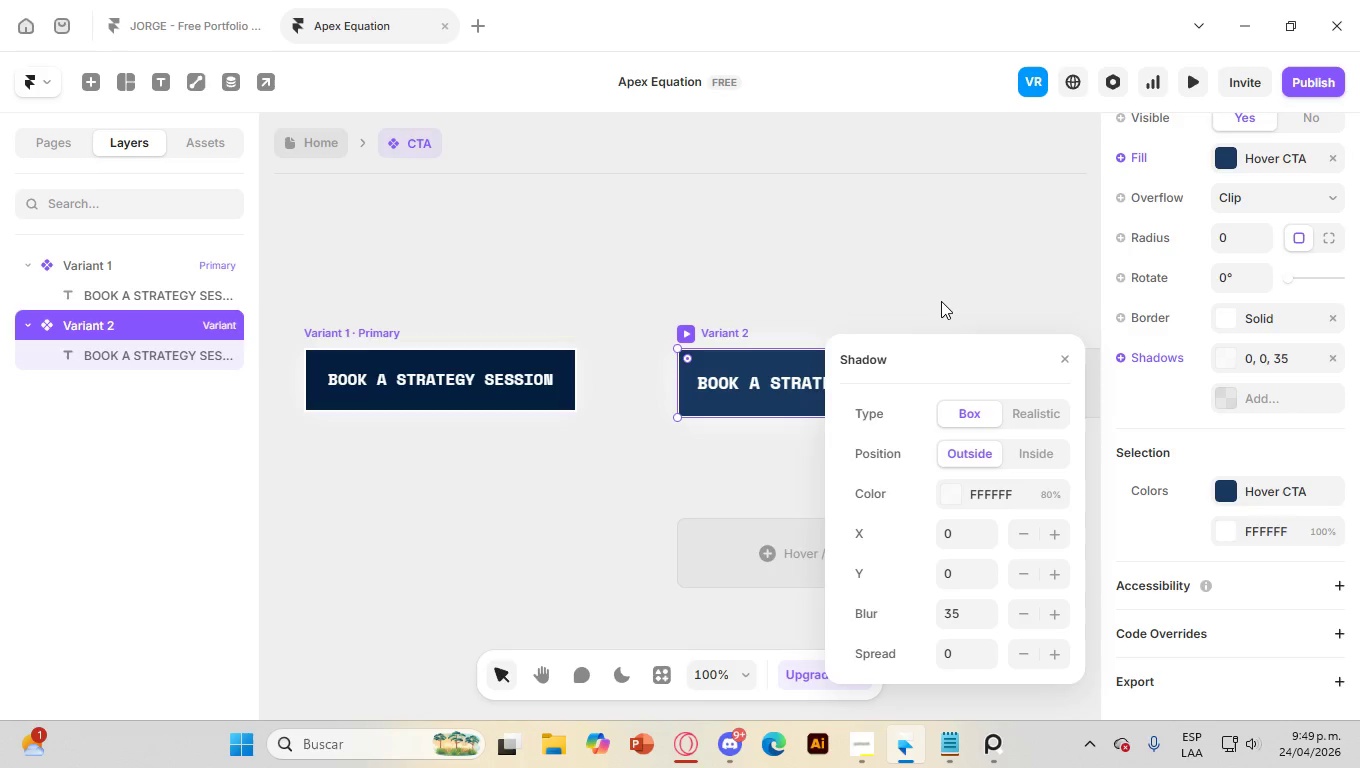 
left_click([942, 301])
 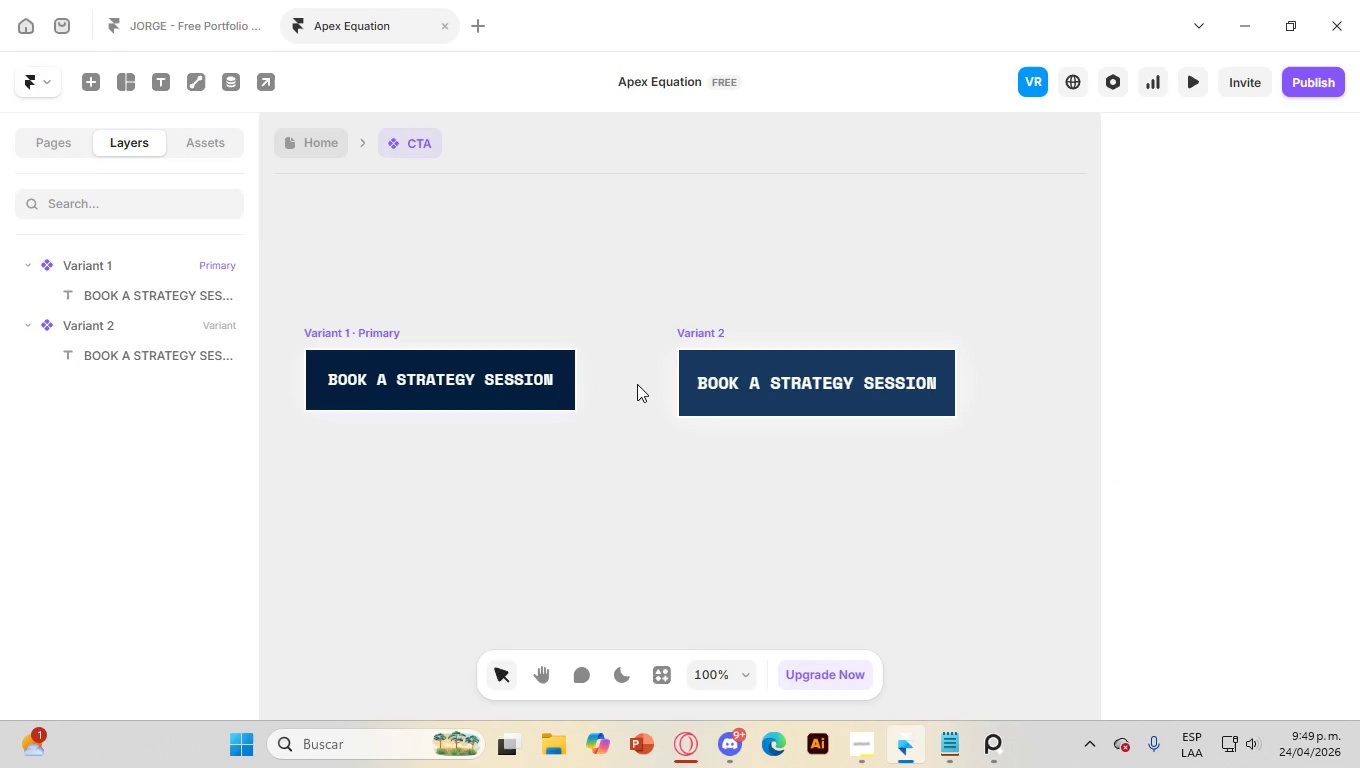 
left_click([568, 376])
 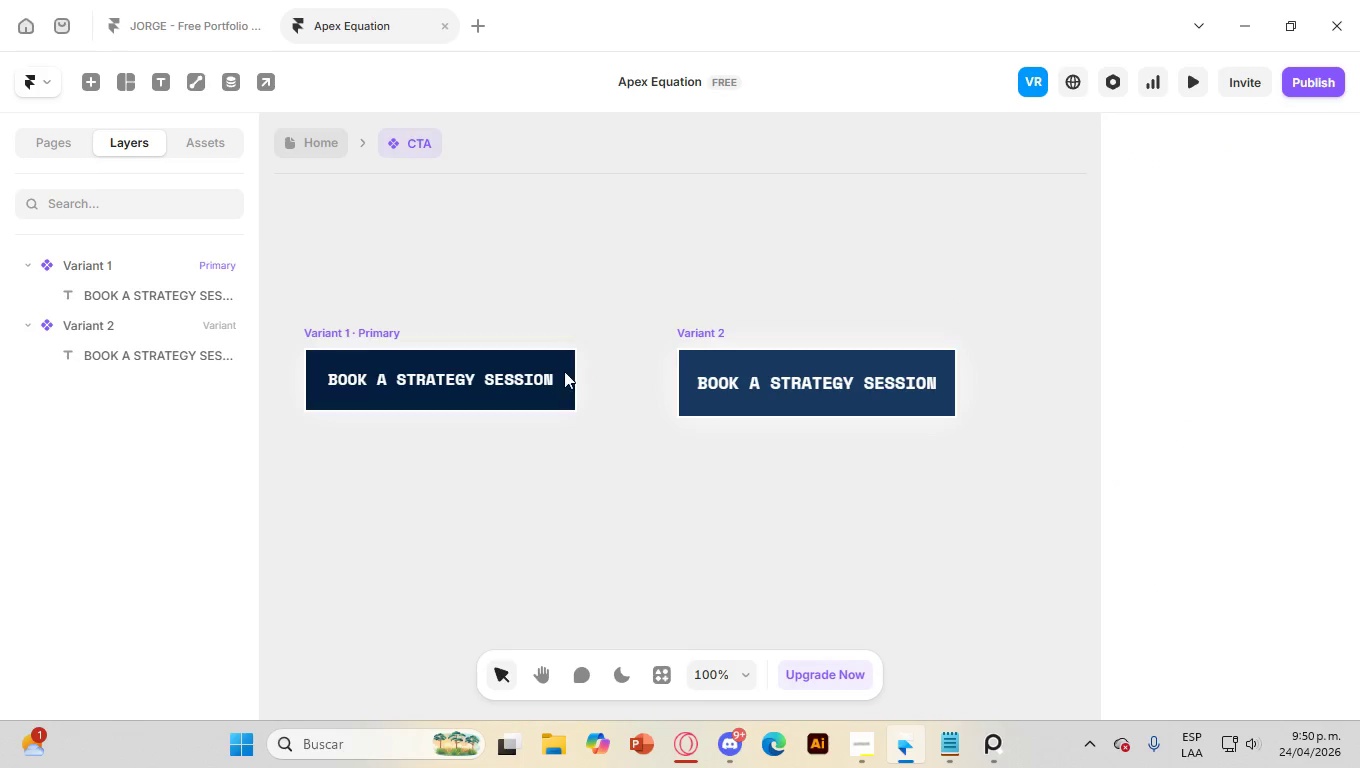 
left_click([556, 364])
 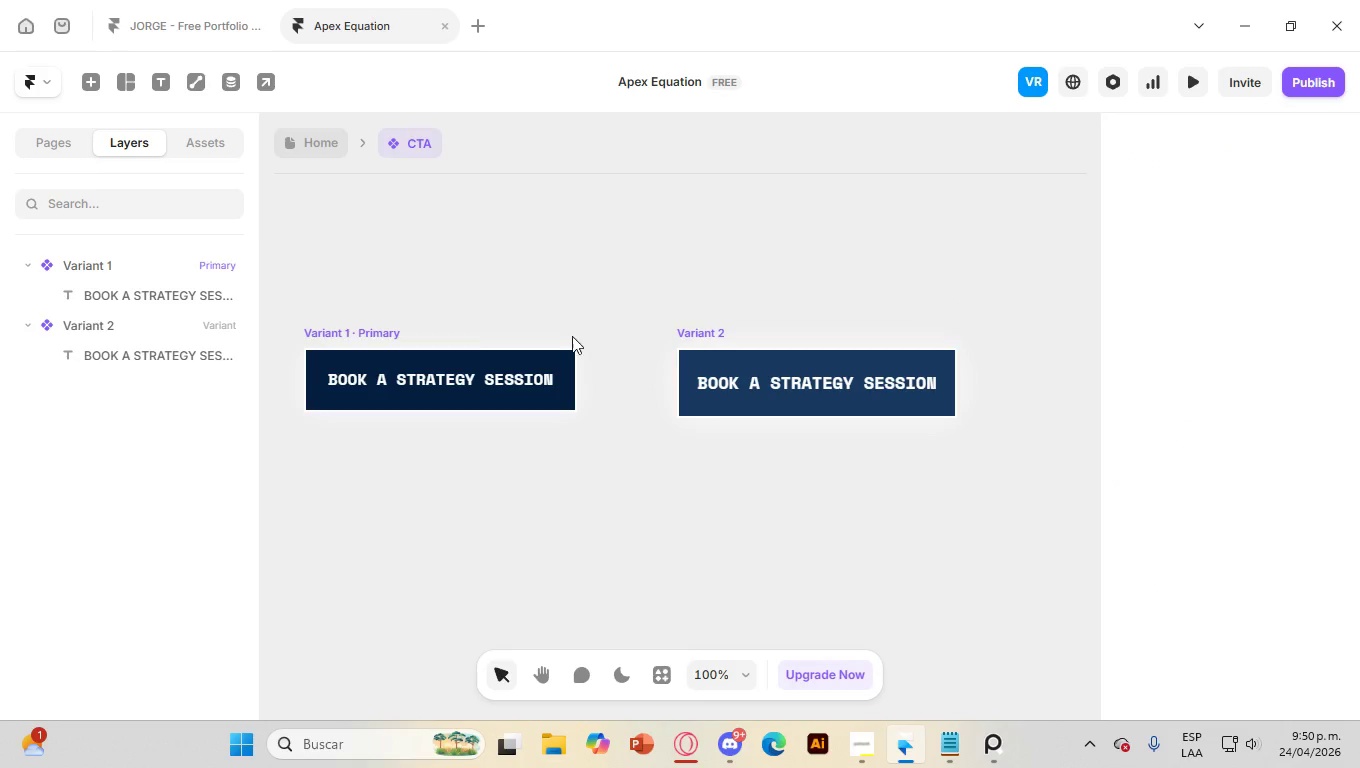 
left_click([360, 328])
 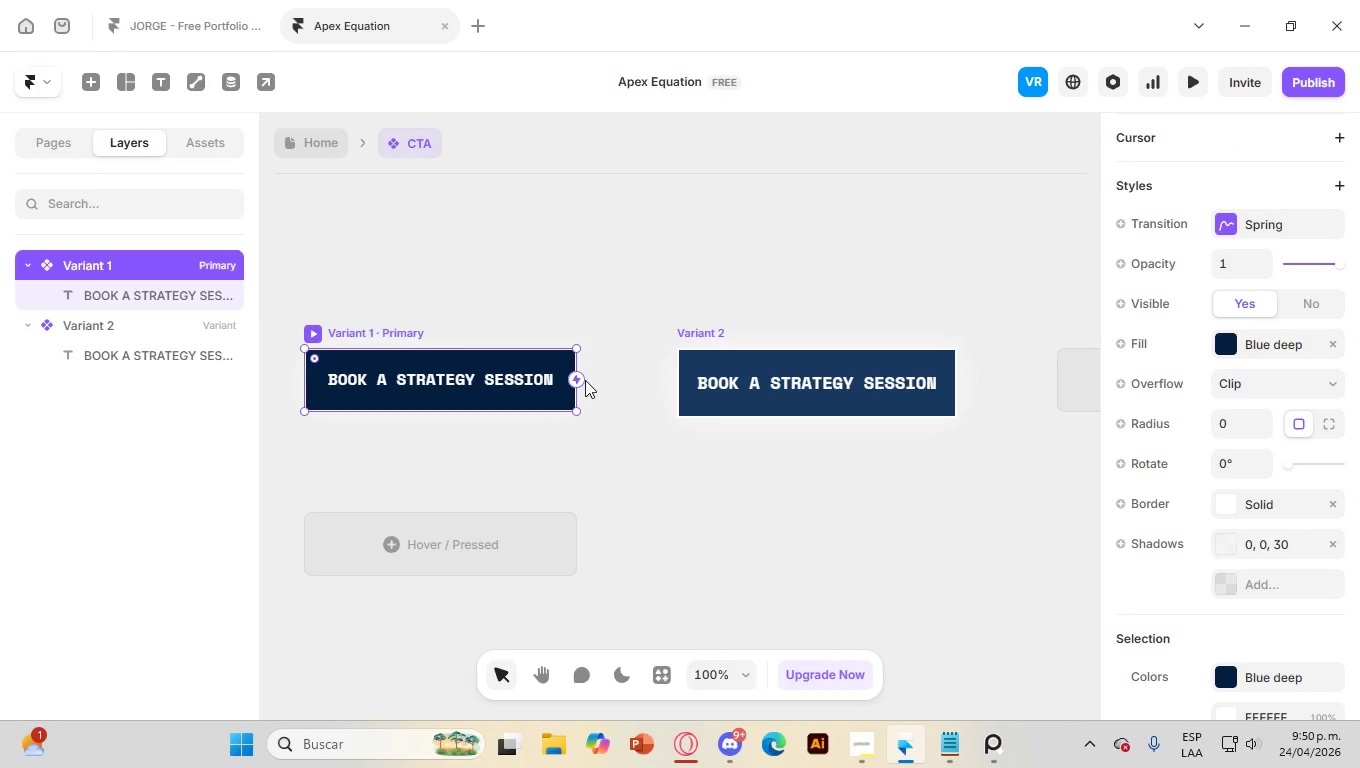 
left_click_drag(start_coordinate=[580, 381], to_coordinate=[681, 382])
 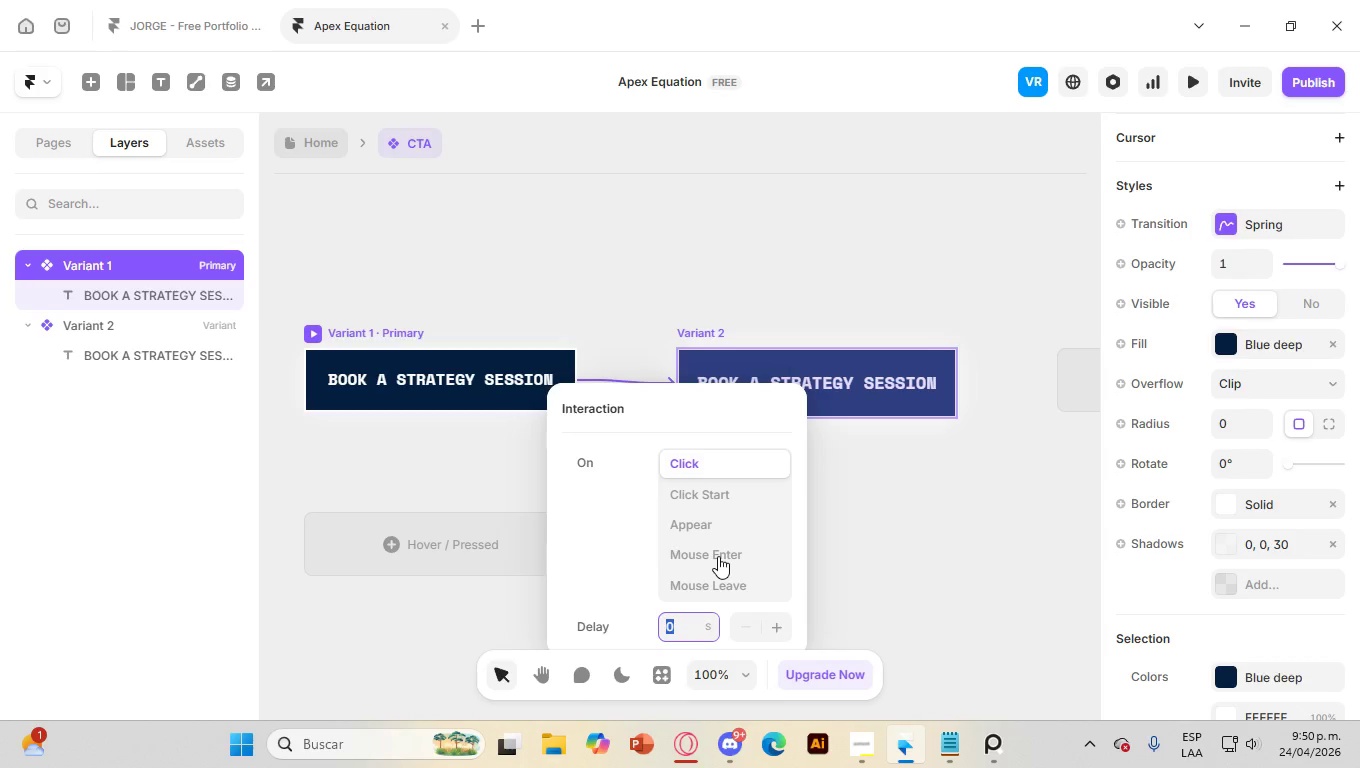 
wait(9.27)
 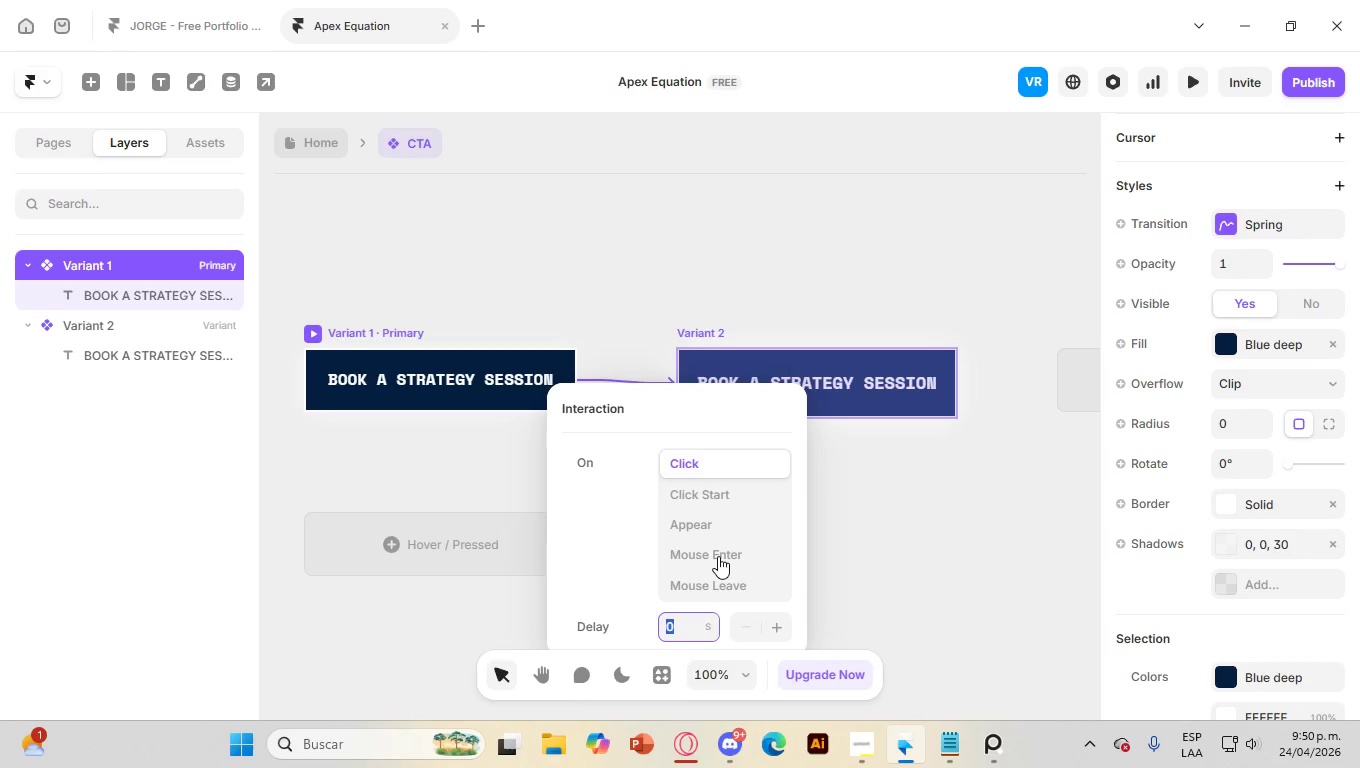 
left_click([728, 491])
 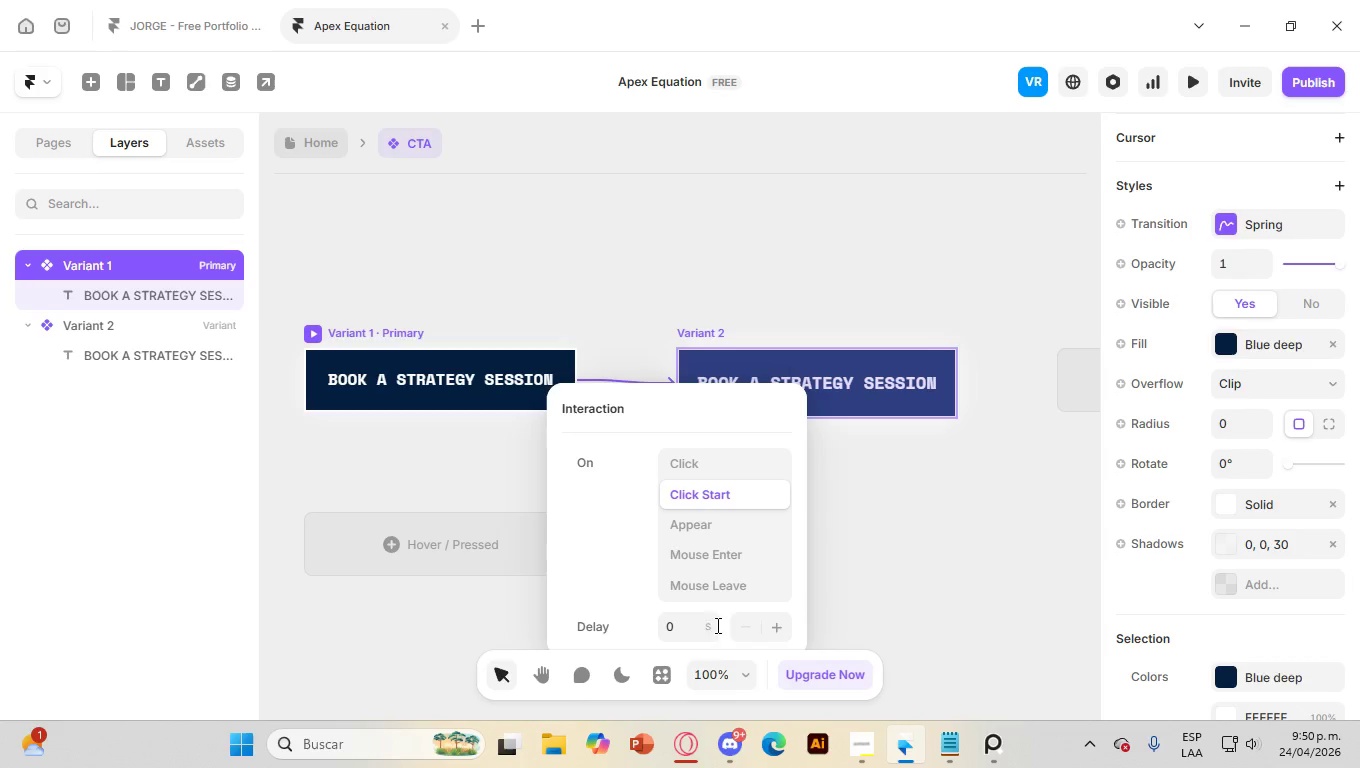 
left_click([708, 620])
 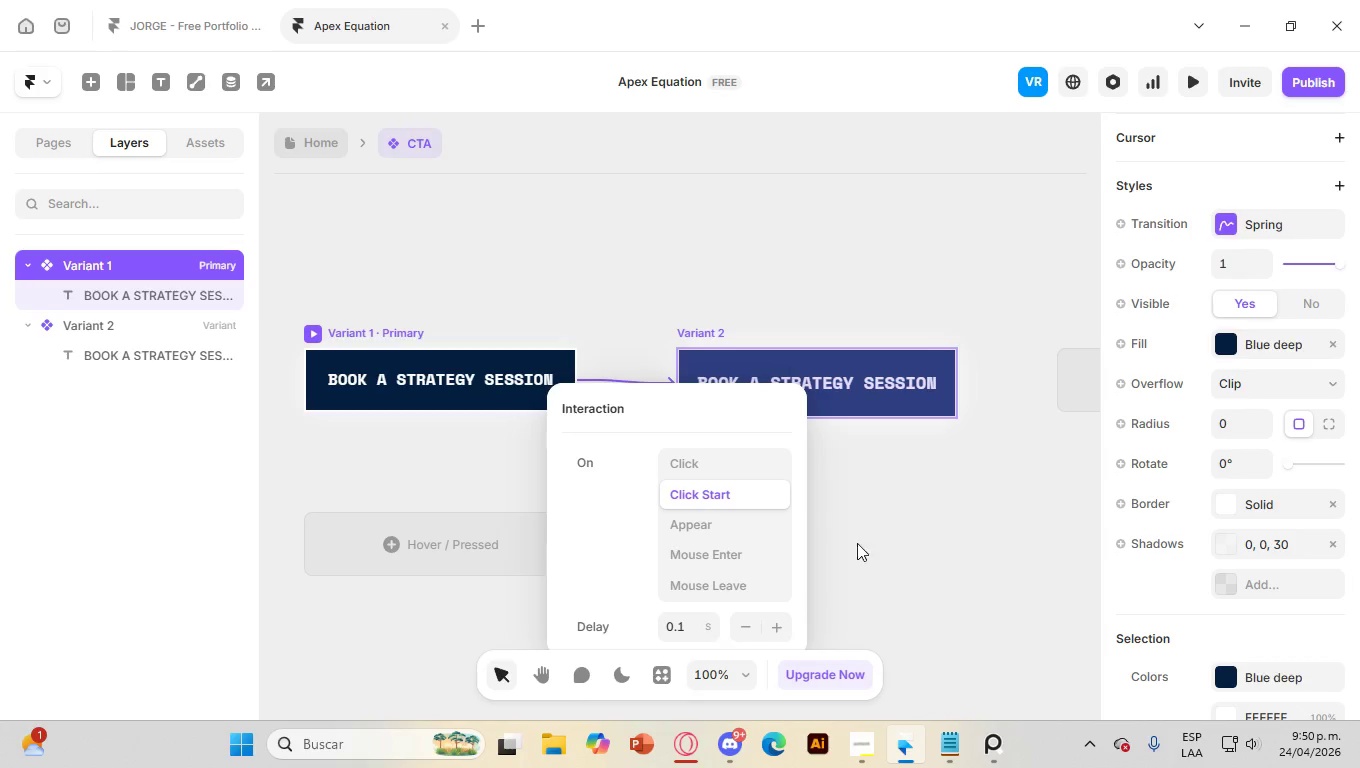 
left_click([902, 538])
 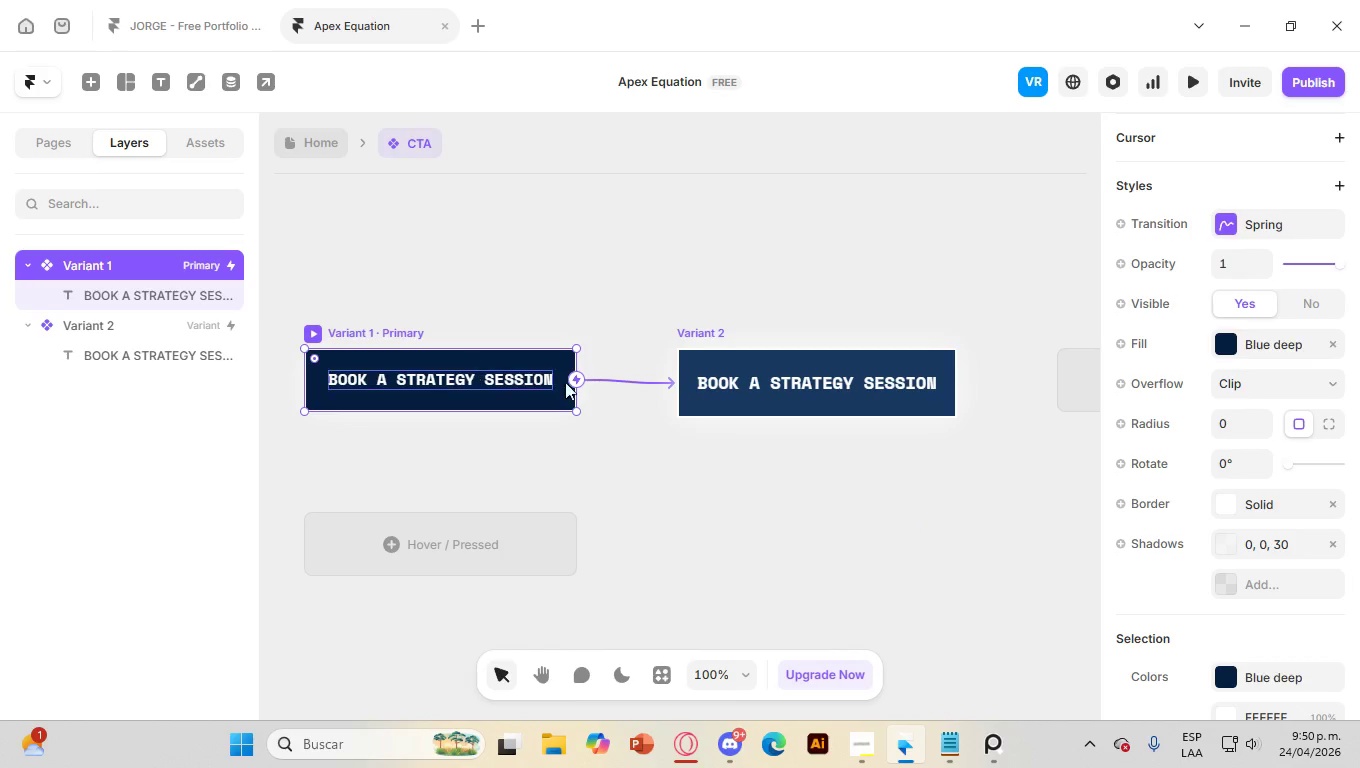 
left_click([538, 445])
 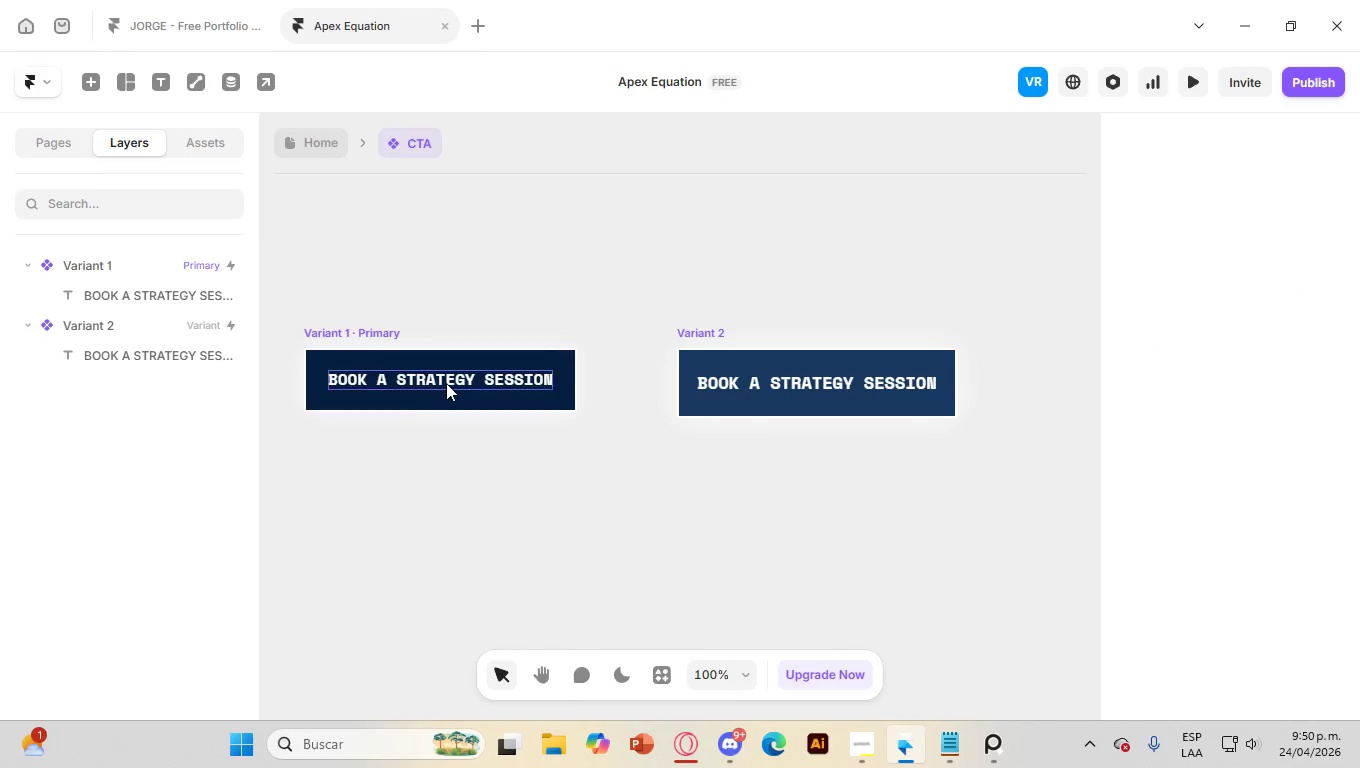 
left_click([447, 383])
 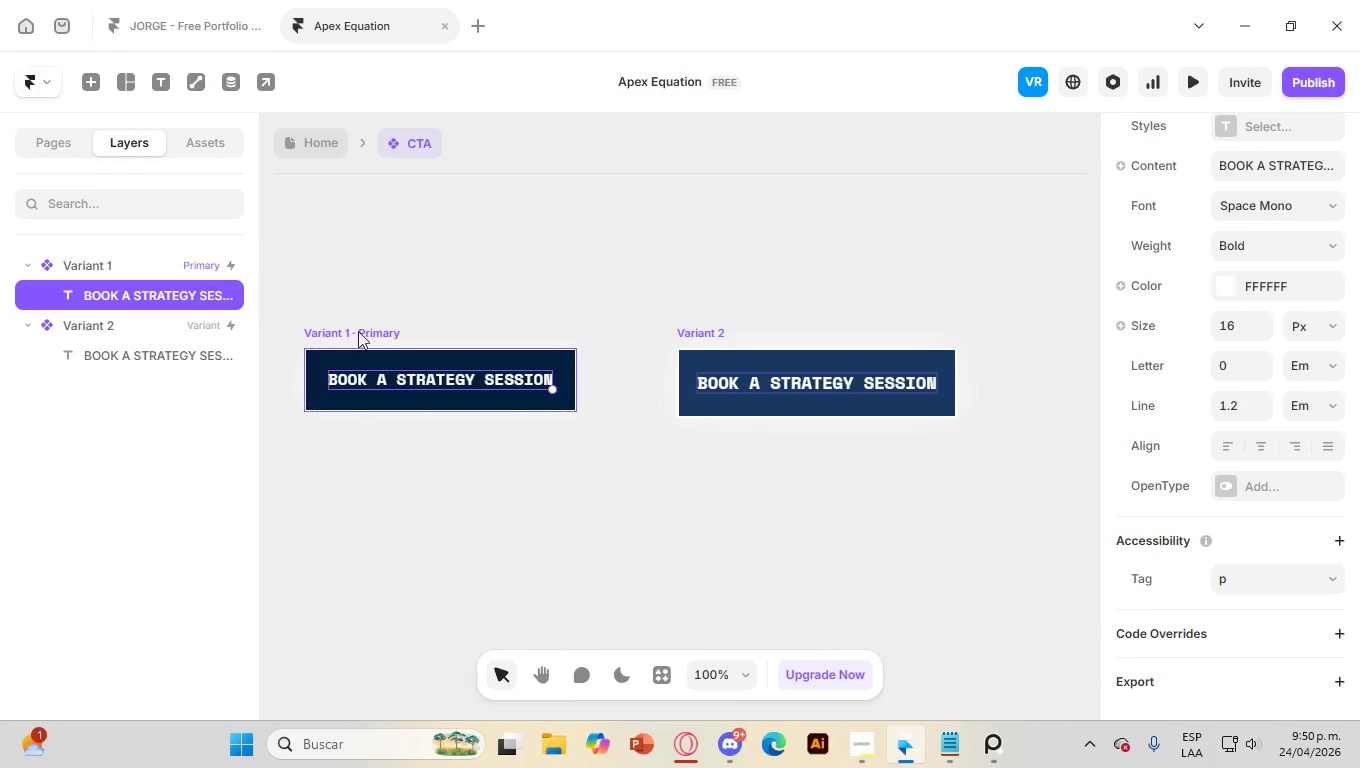 
left_click([355, 329])
 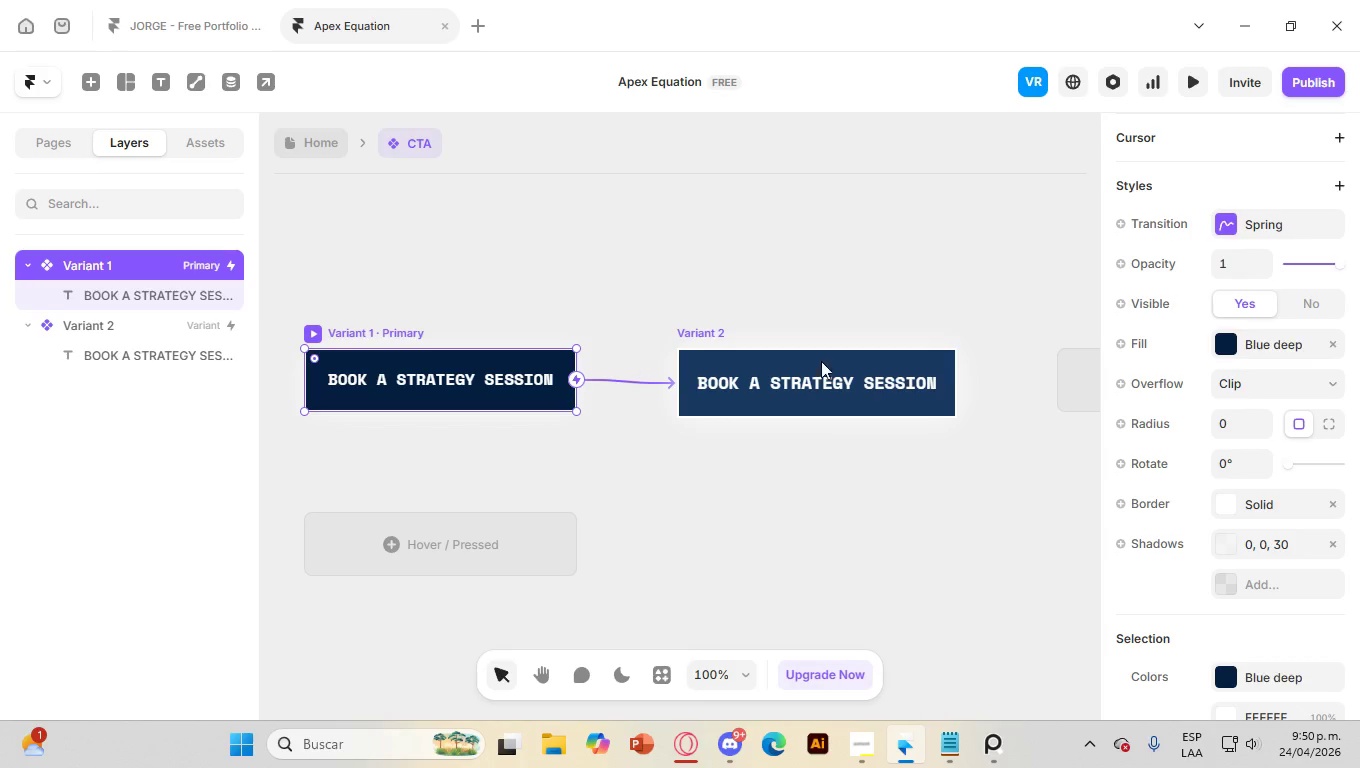 
left_click([1068, 383])
 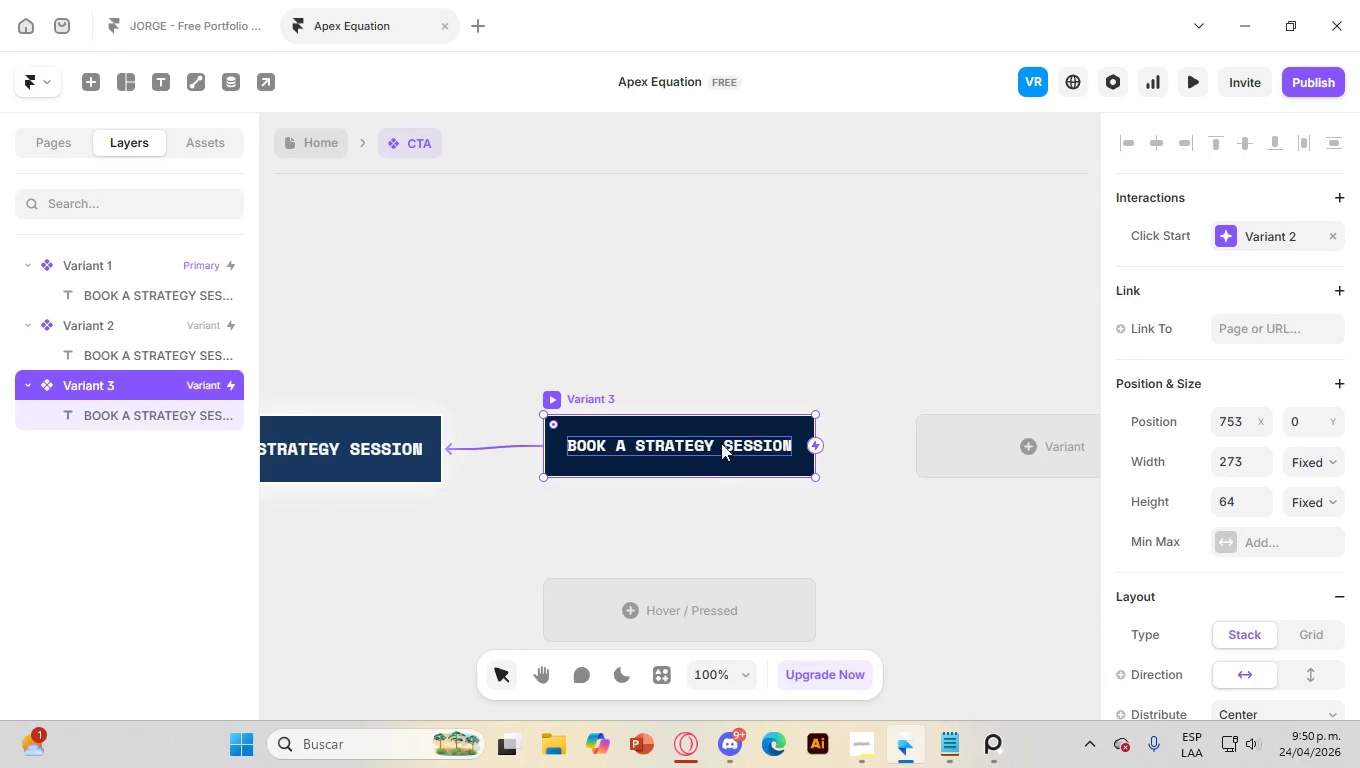 
hold_key(key=ControlLeft, duration=2.27)
scroll: coordinate [693, 409], scroll_direction: down, amount: 7.0
 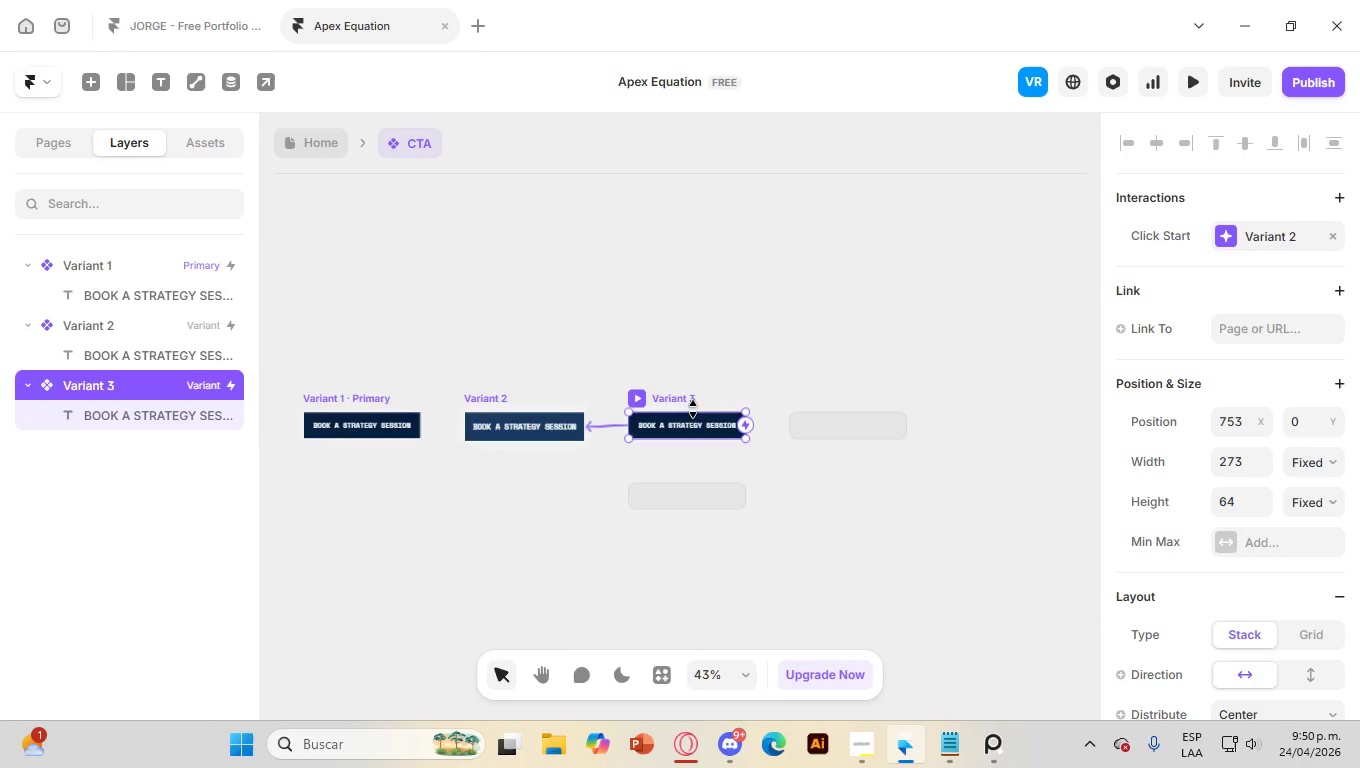 
scroll: coordinate [738, 439], scroll_direction: up, amount: 4.0
 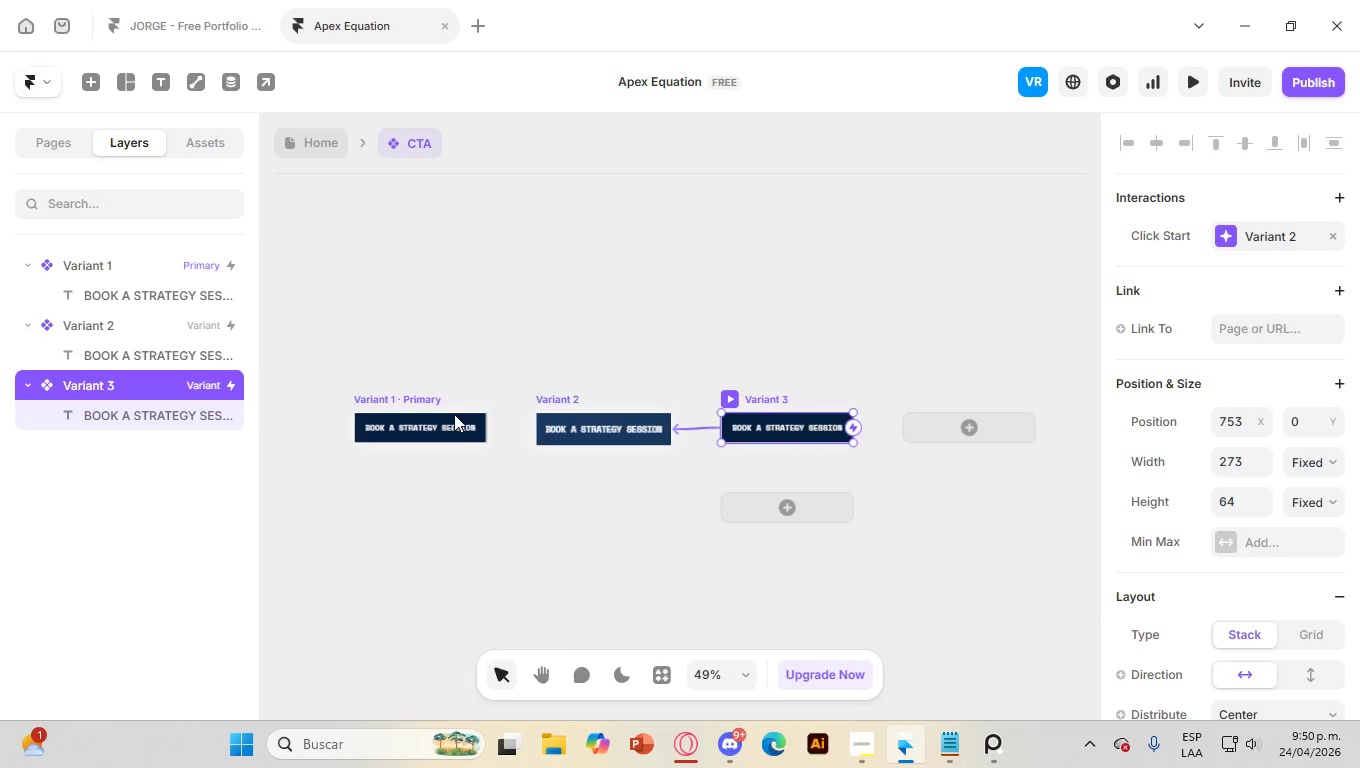 
left_click([482, 415])
 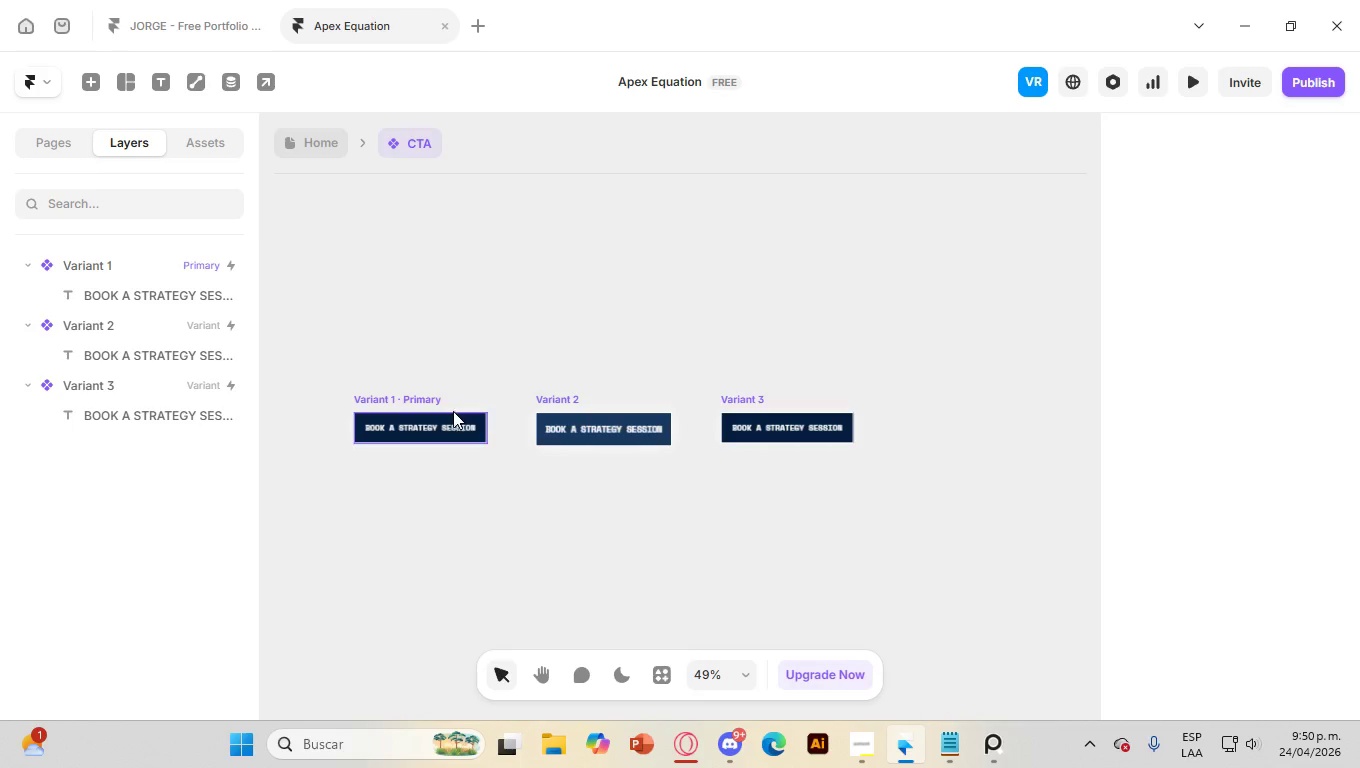 
left_click([464, 419])
 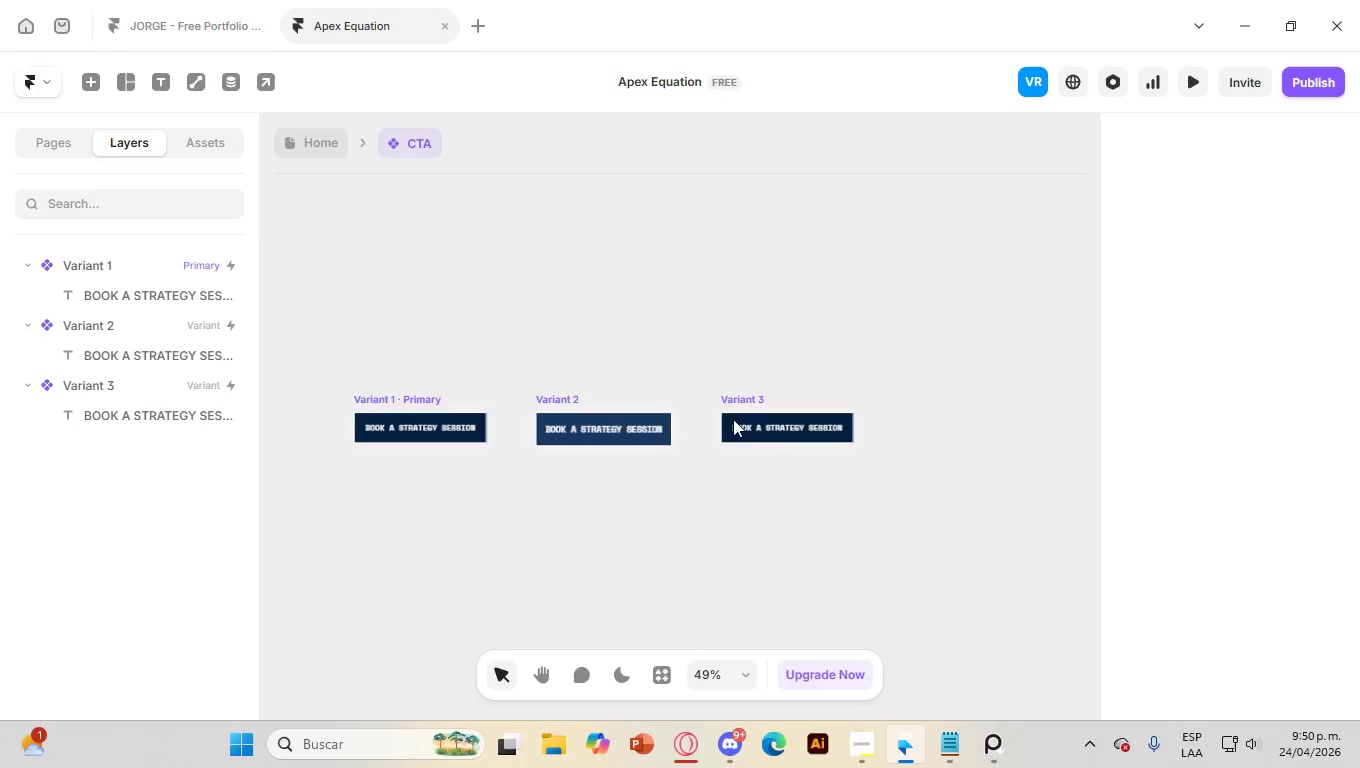 
left_click([739, 419])
 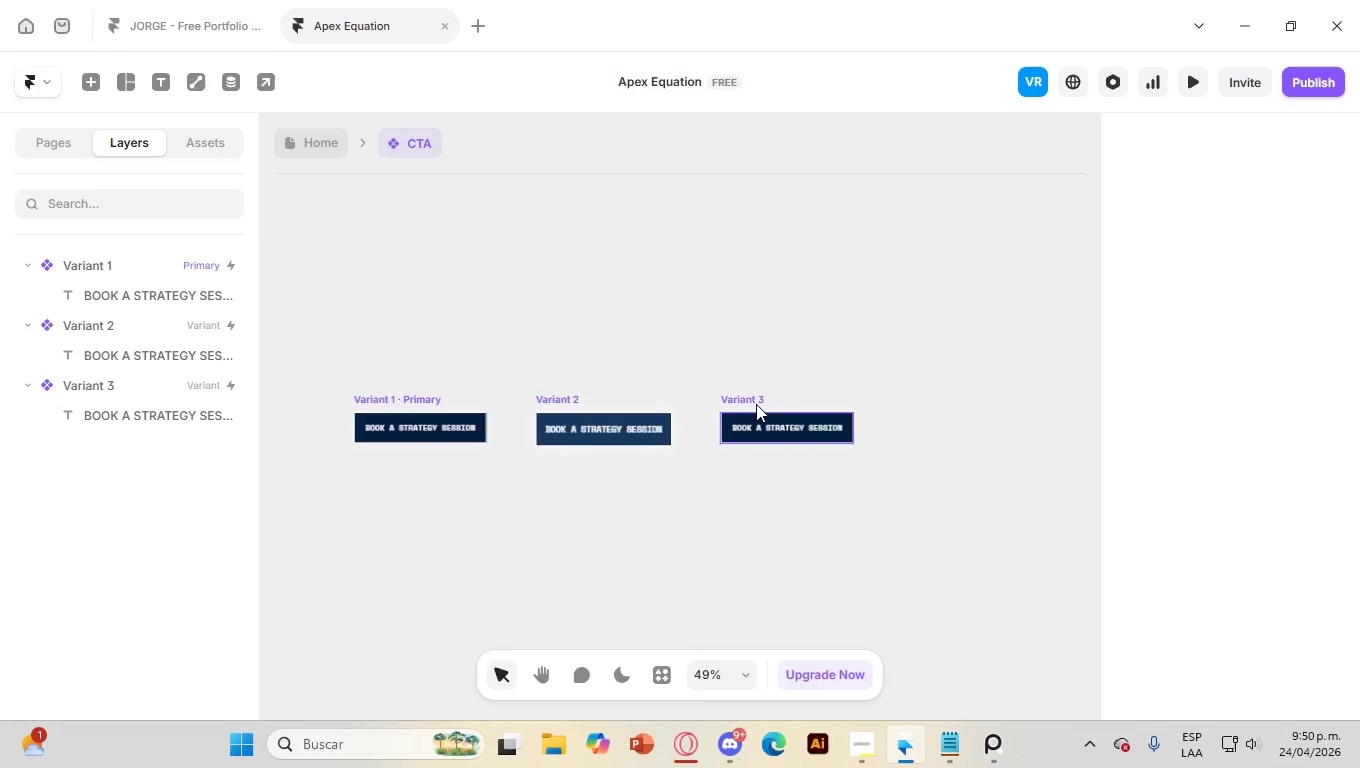 
left_click([752, 400])
 